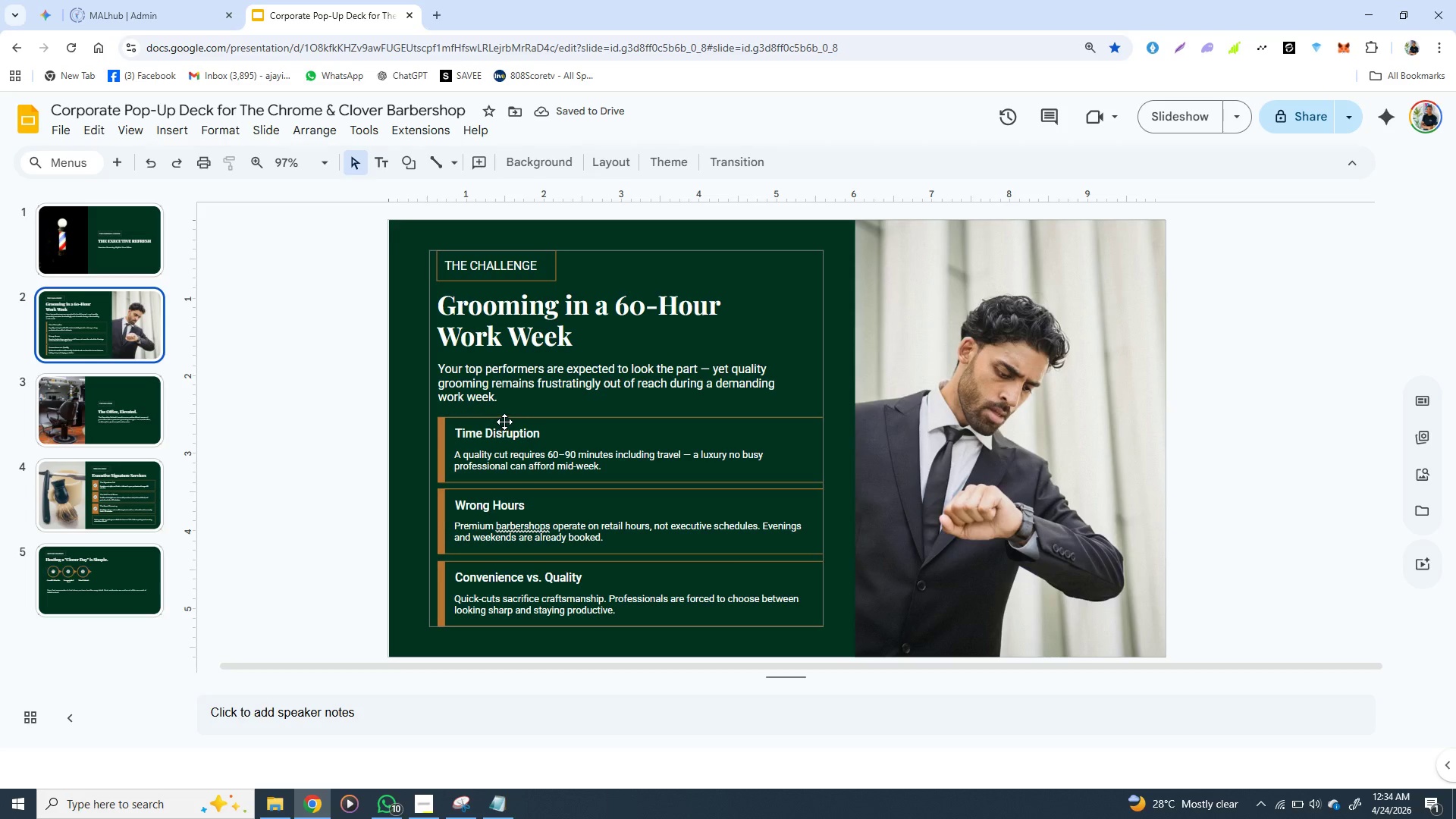 
left_click([504, 416])
 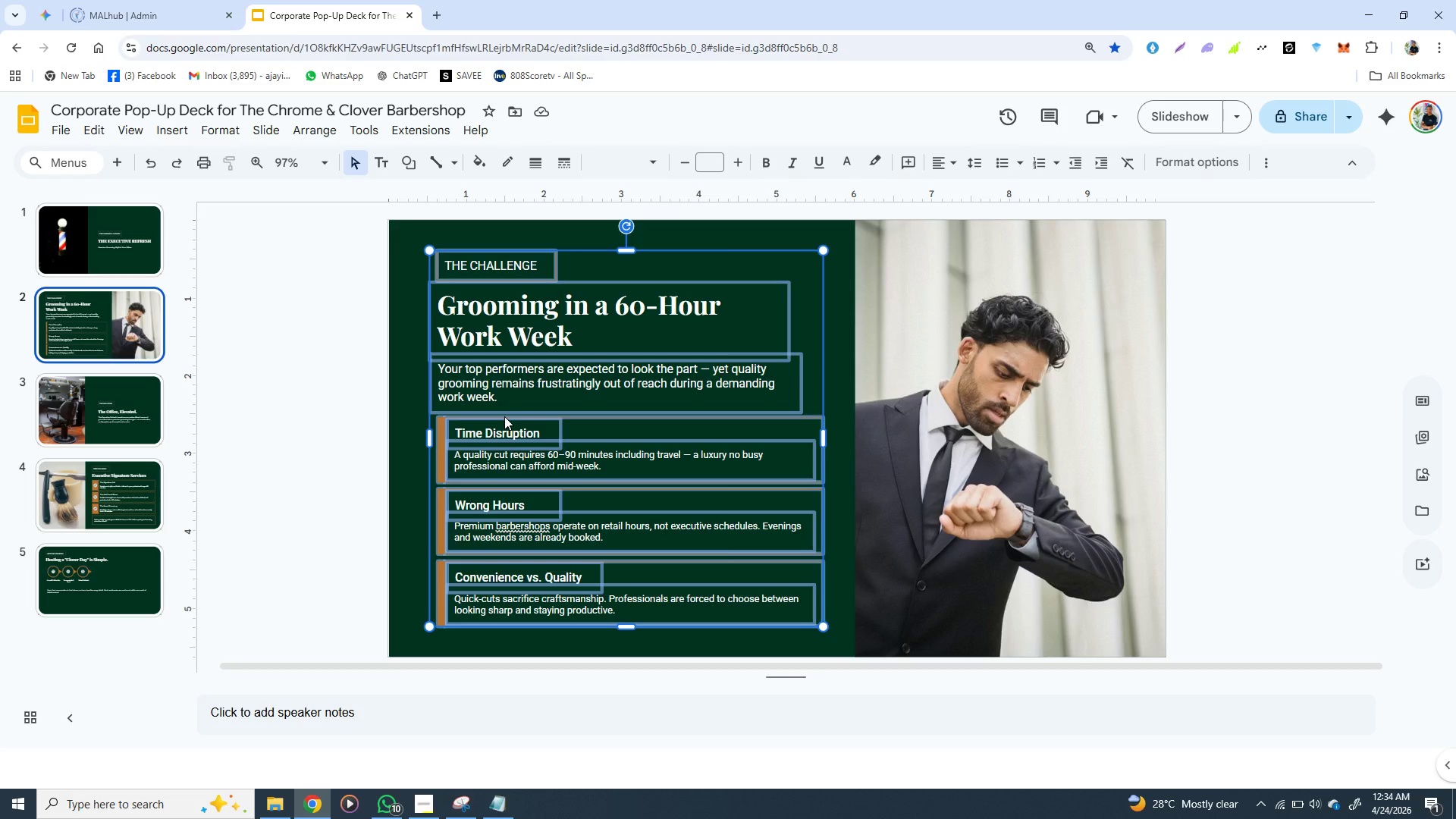 
left_click([504, 416])
 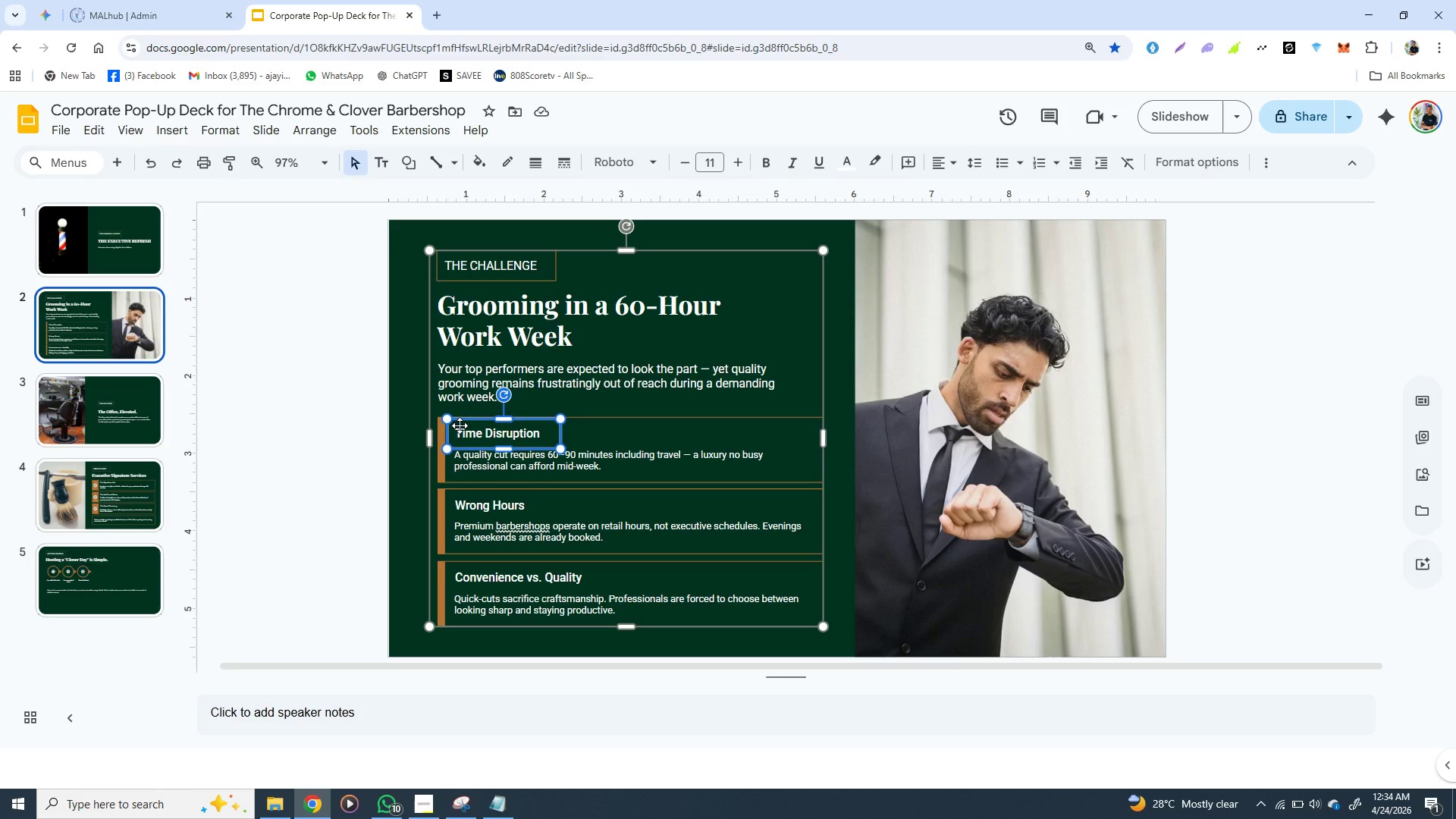 
right_click([460, 425])
 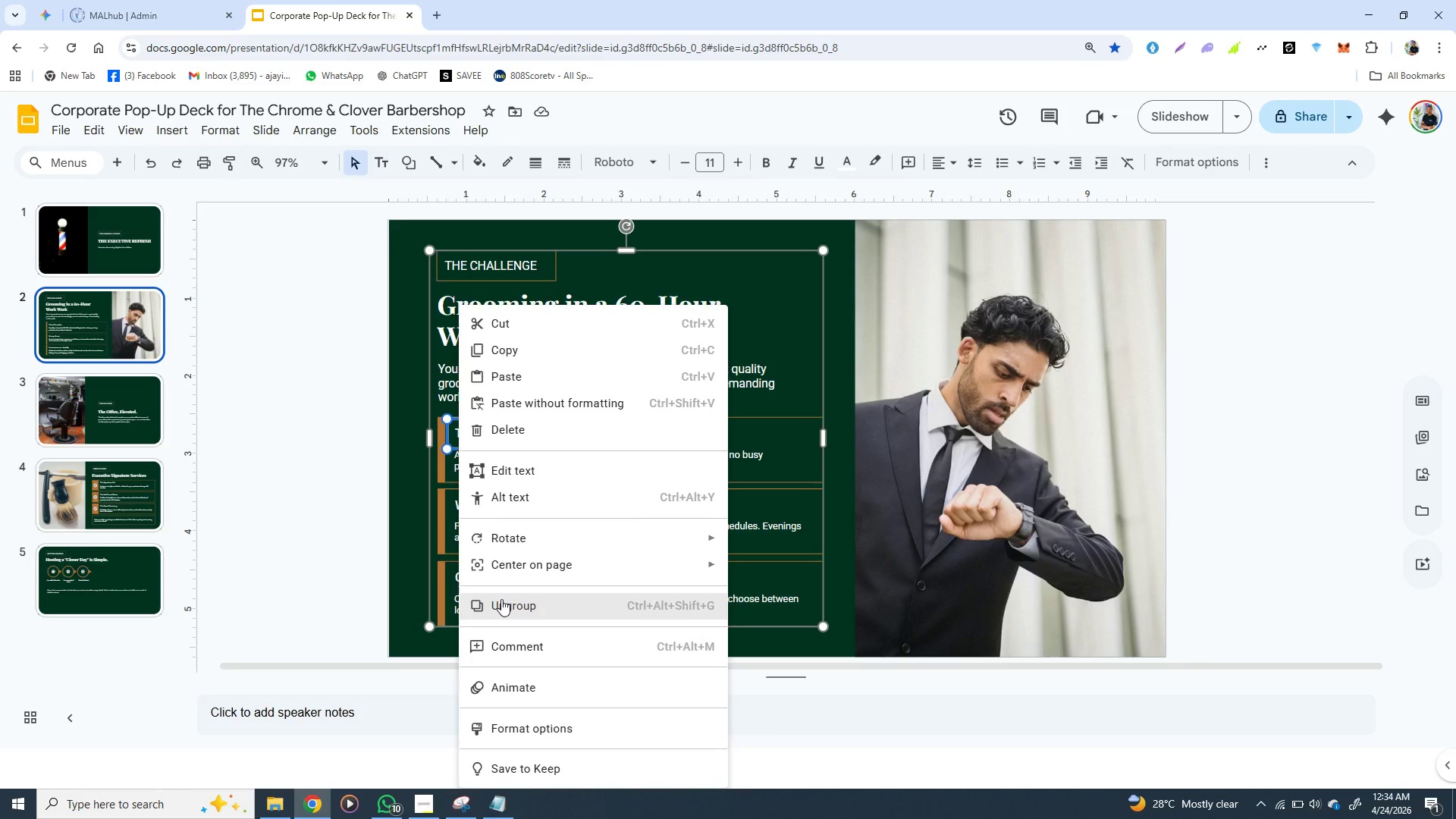 
left_click([499, 597])
 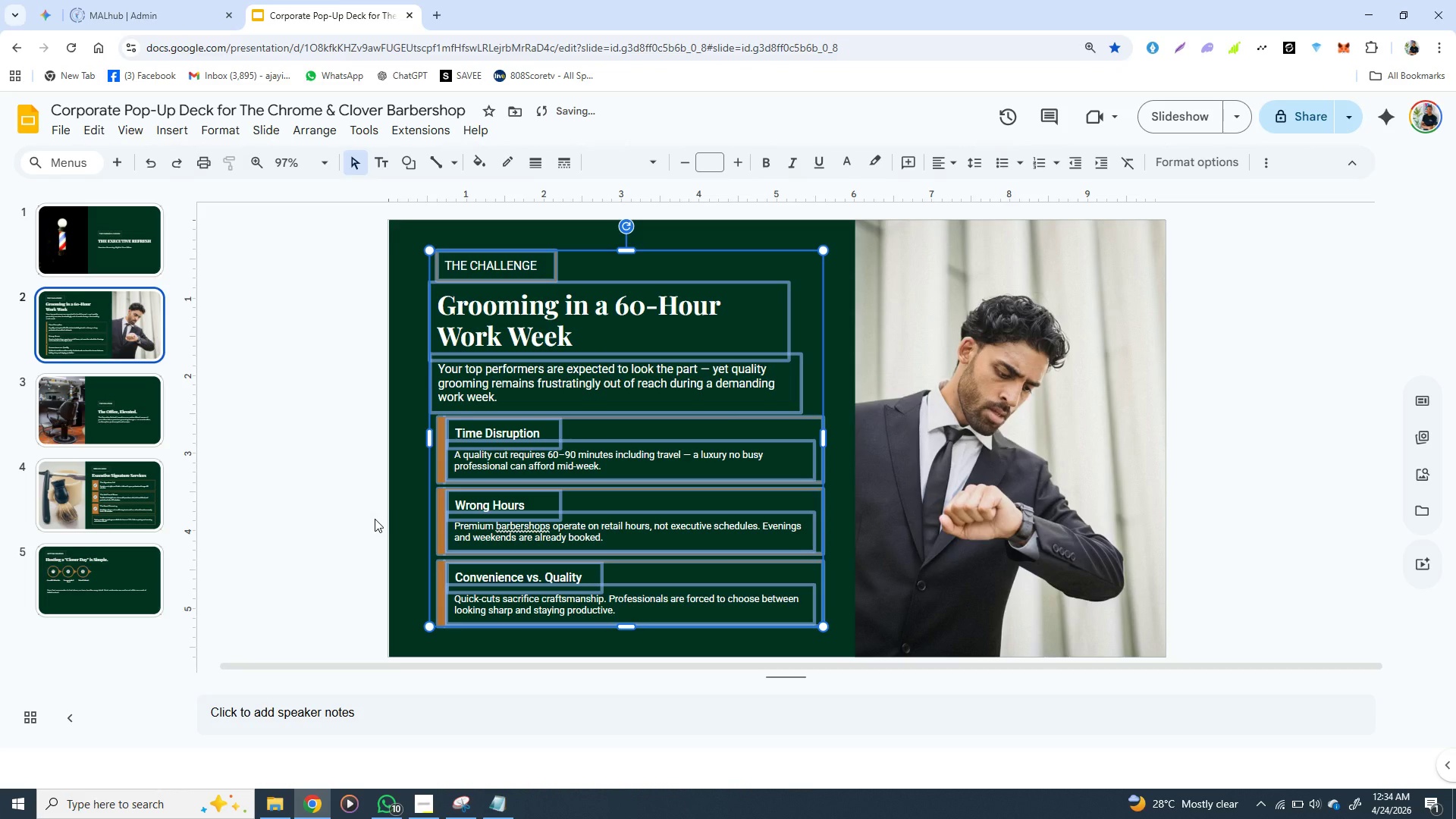 
left_click([375, 519])
 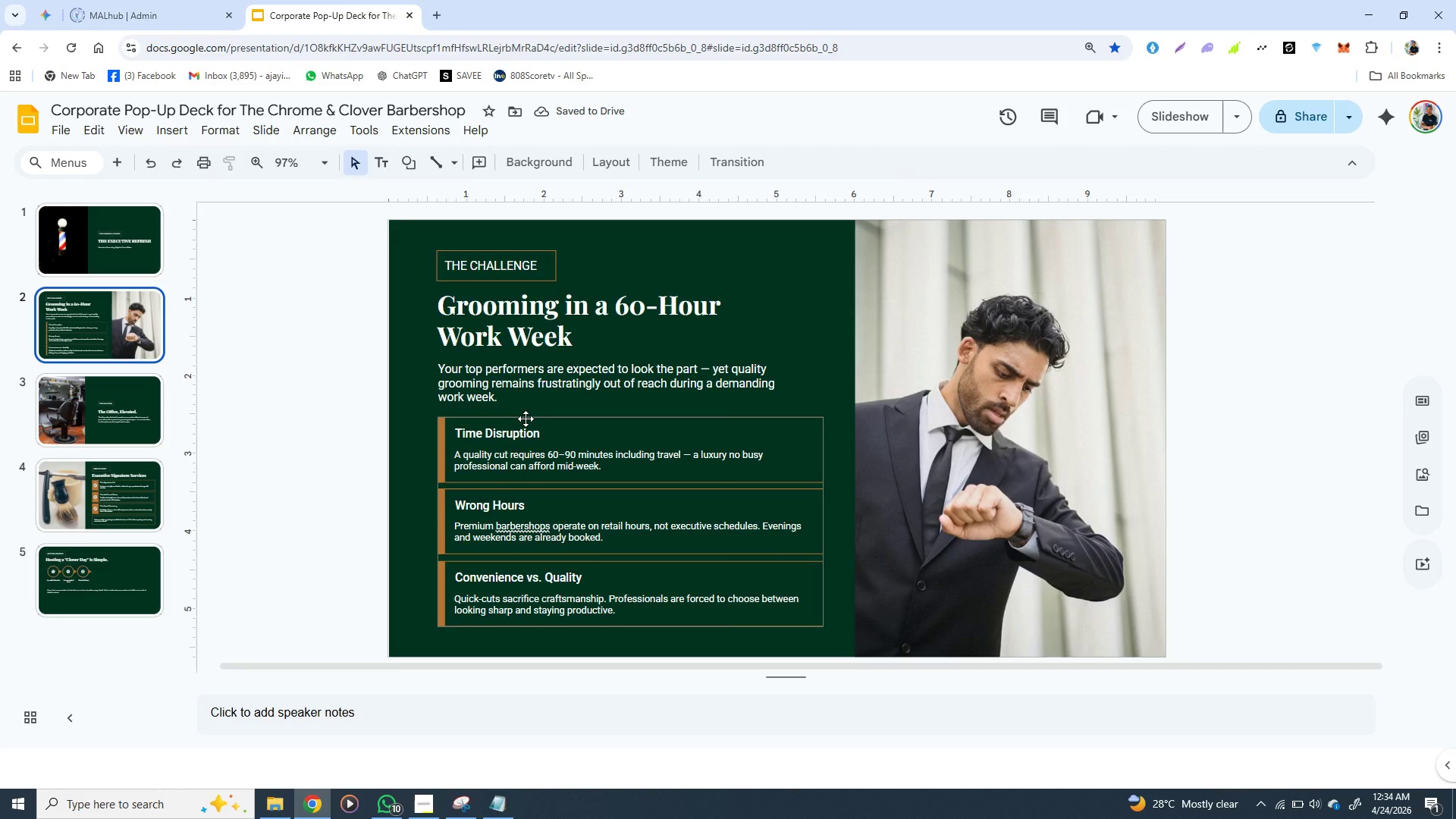 
left_click([526, 419])
 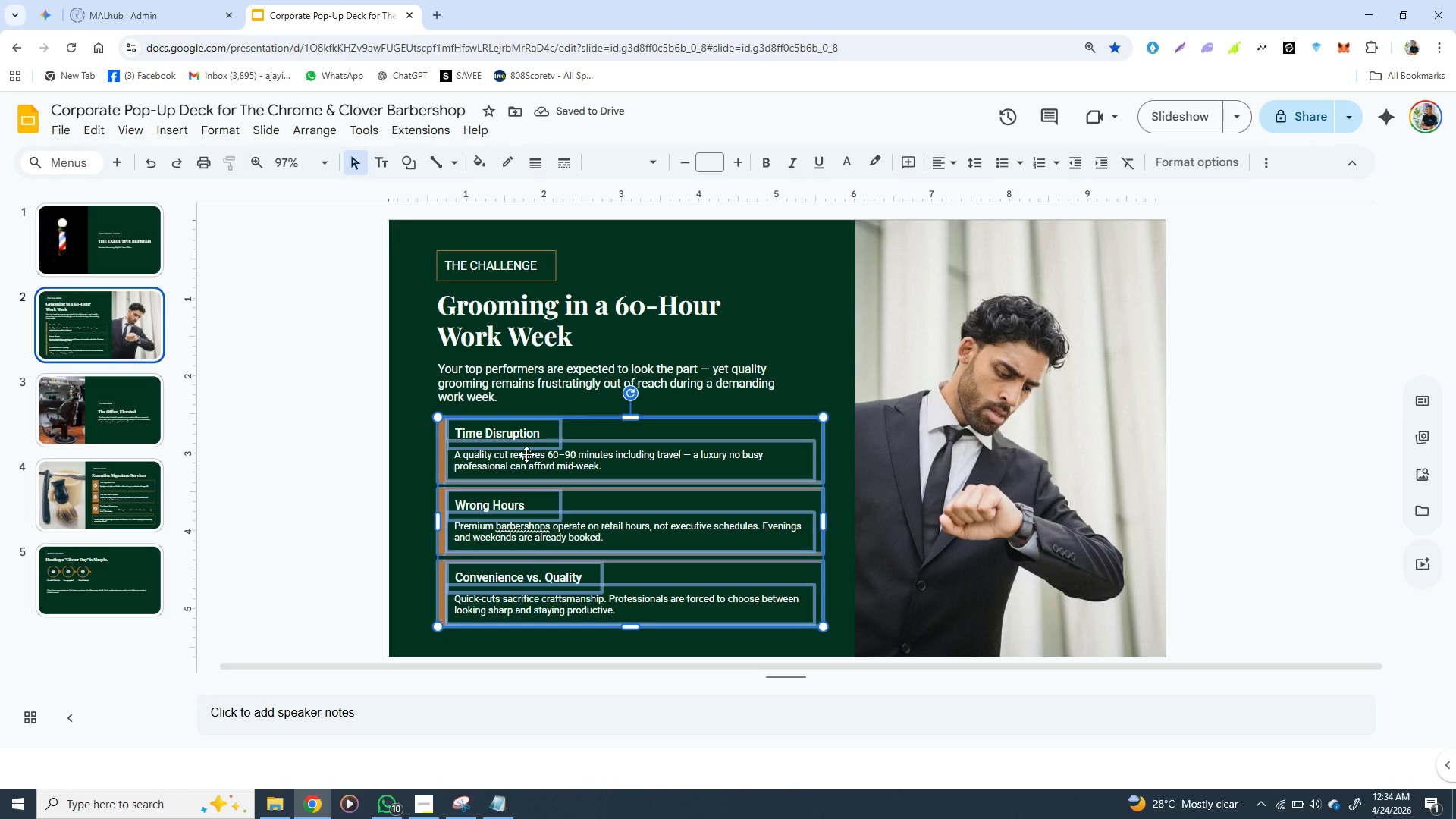 
right_click([526, 455])
 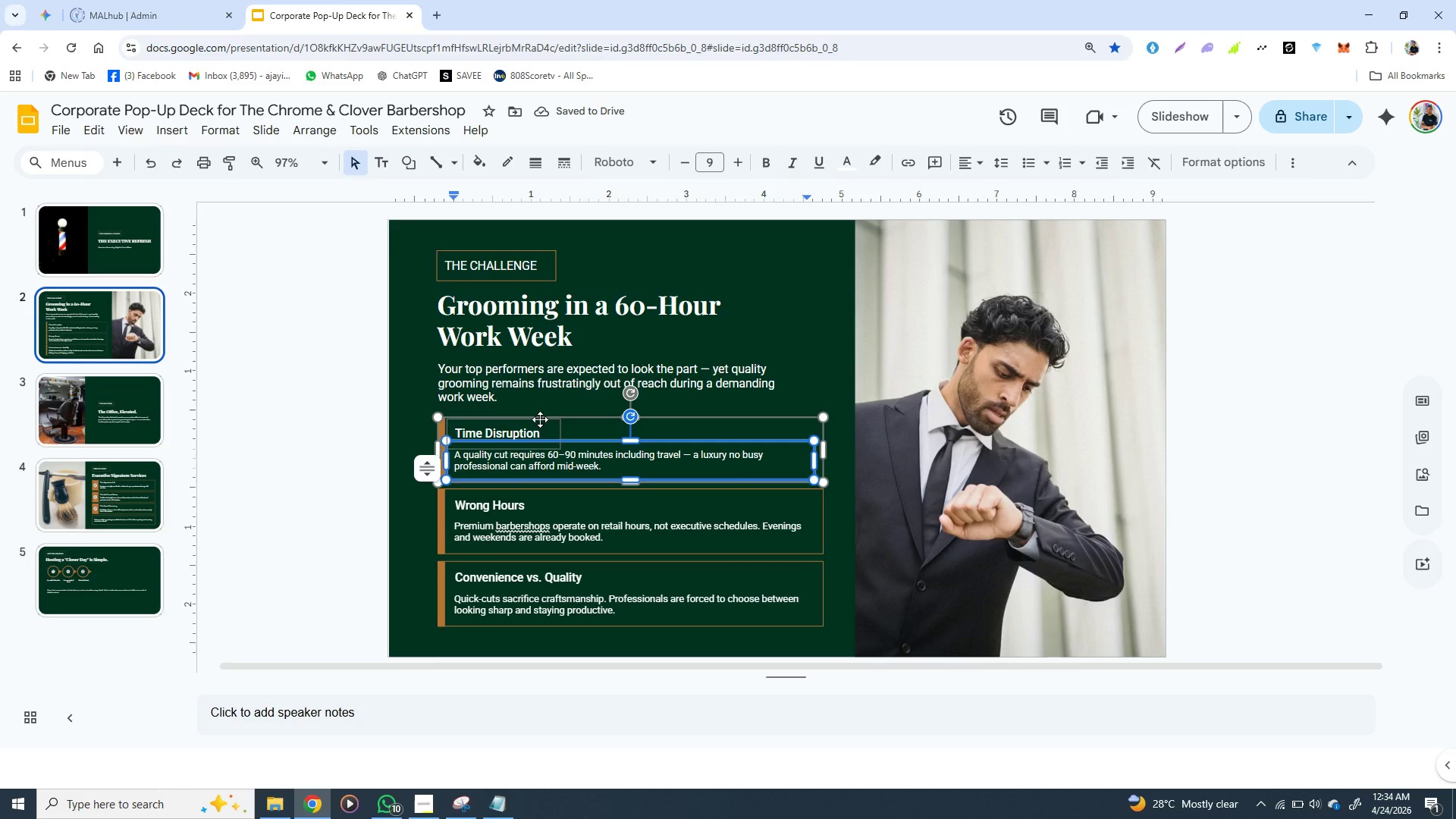 
wait(5.5)
 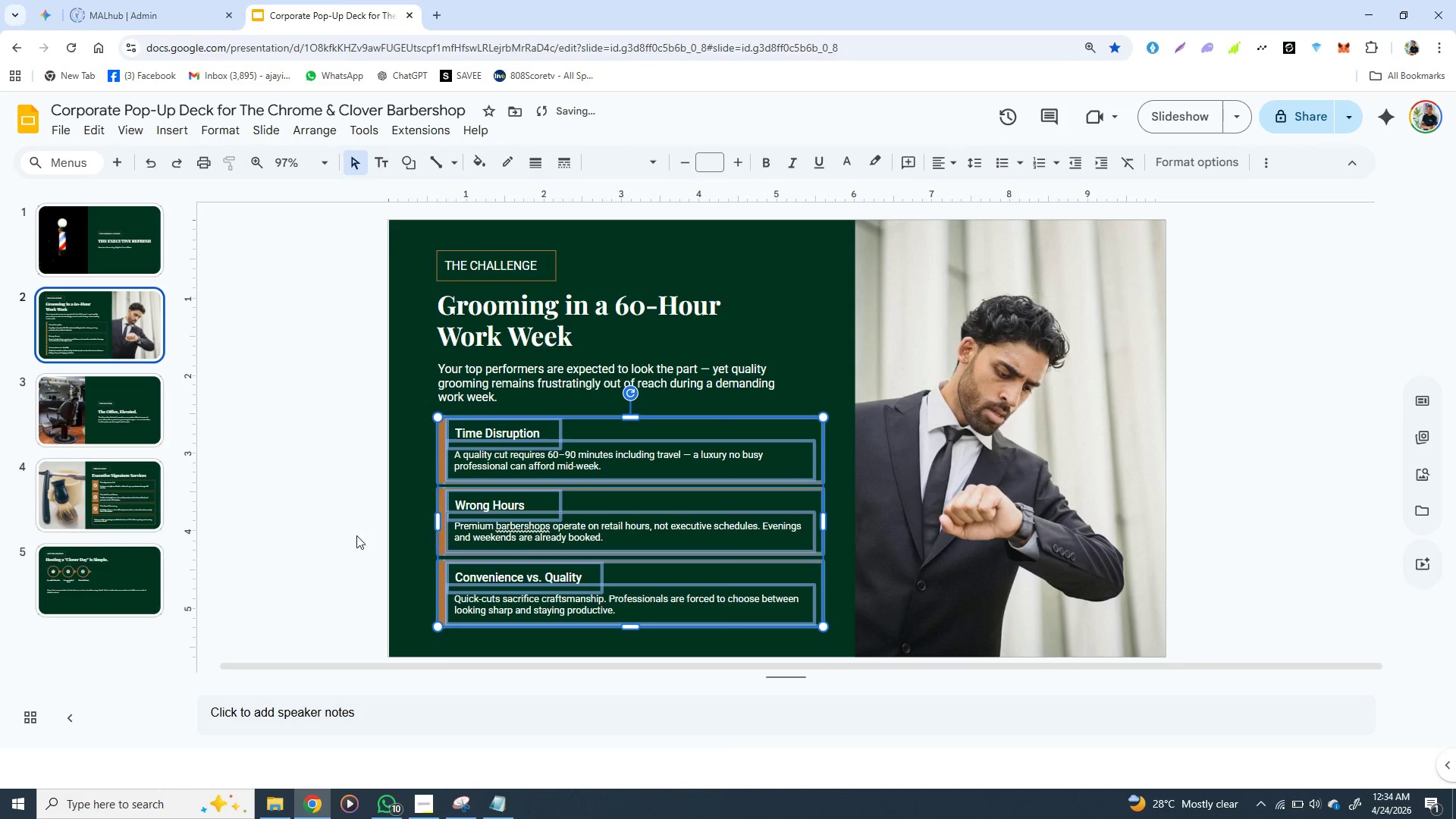 
left_click([573, 416])
 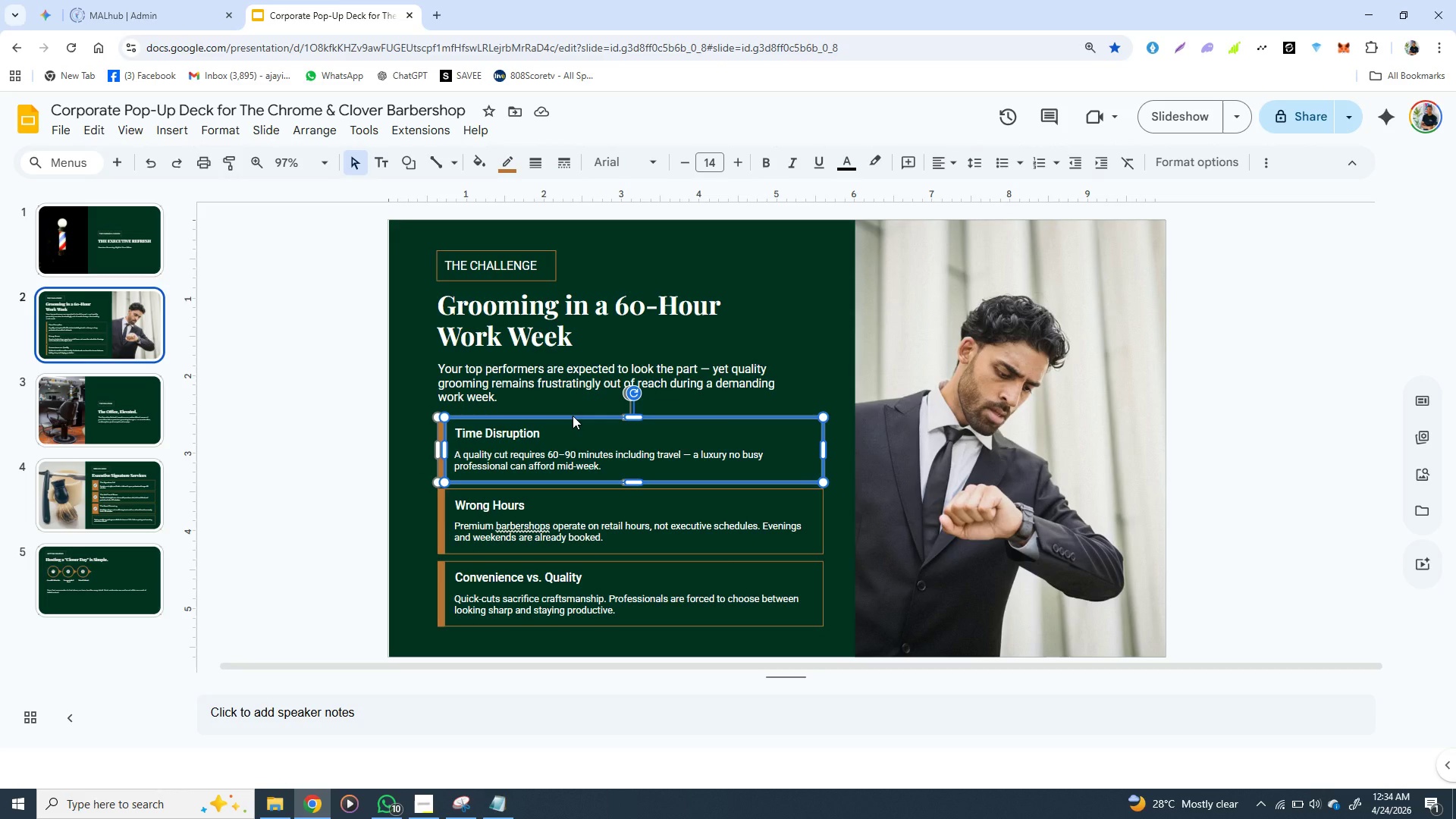 
key(Control+C)
 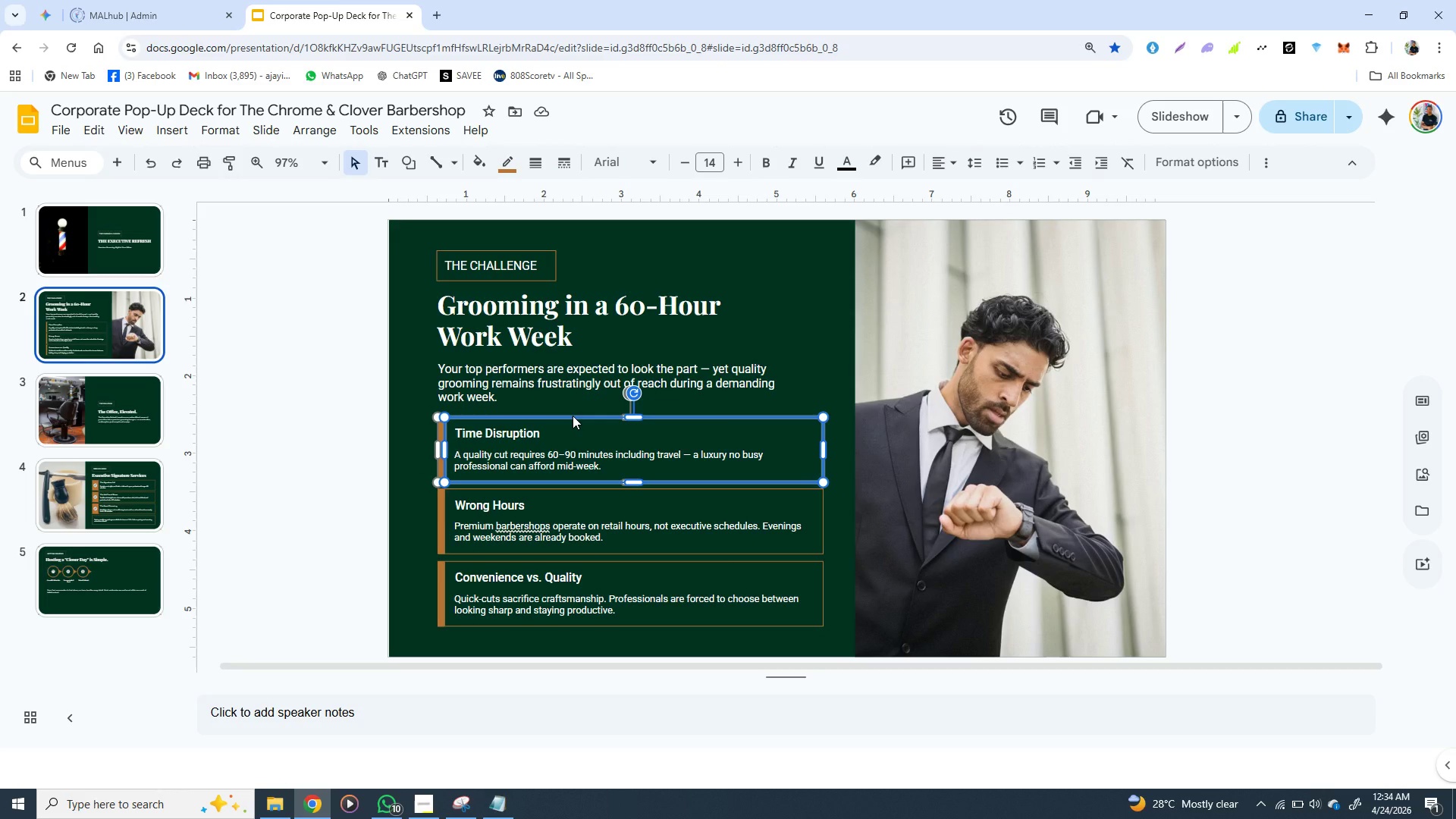 
key(Control+C)
 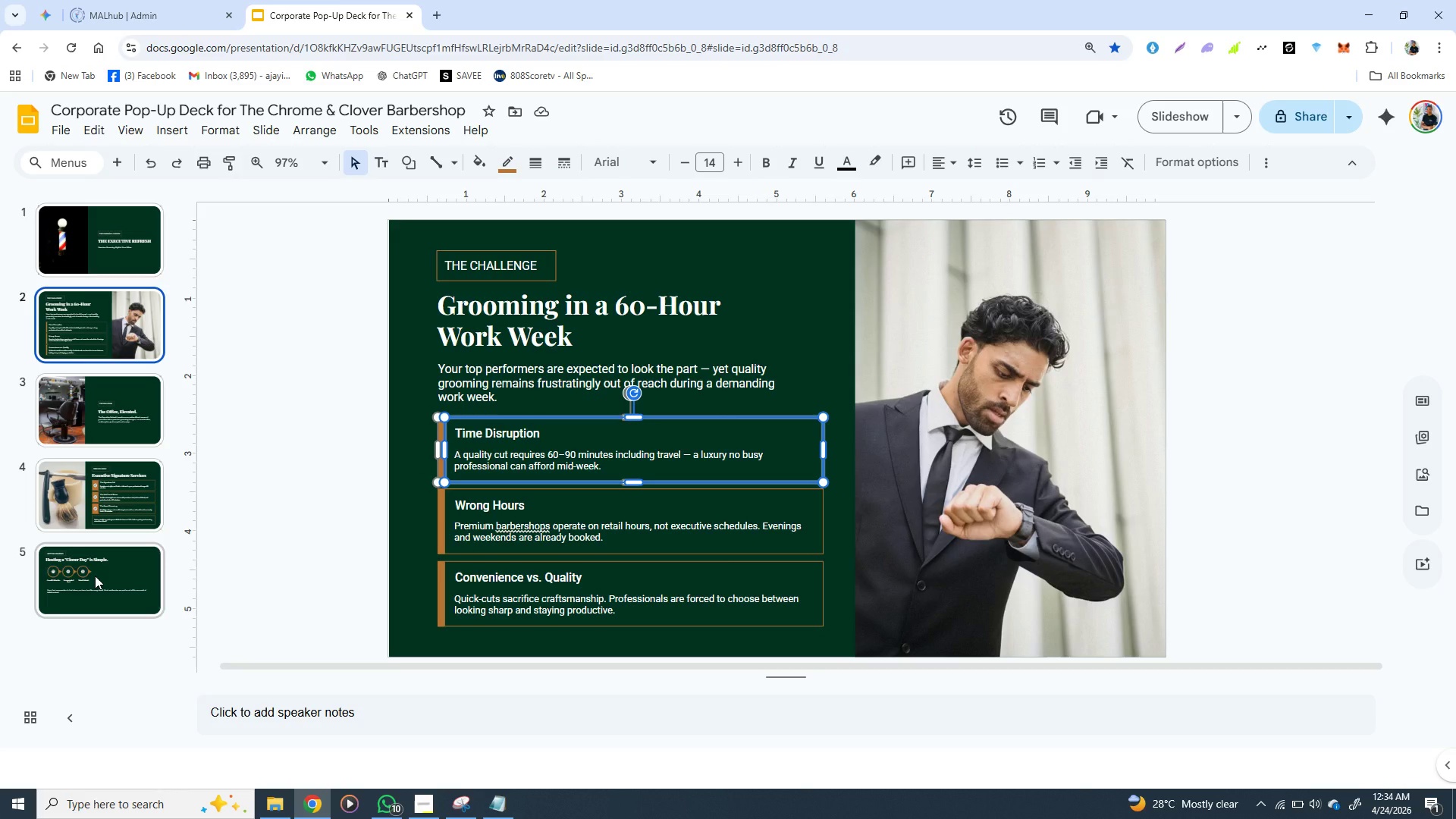 
left_click([97, 576])
 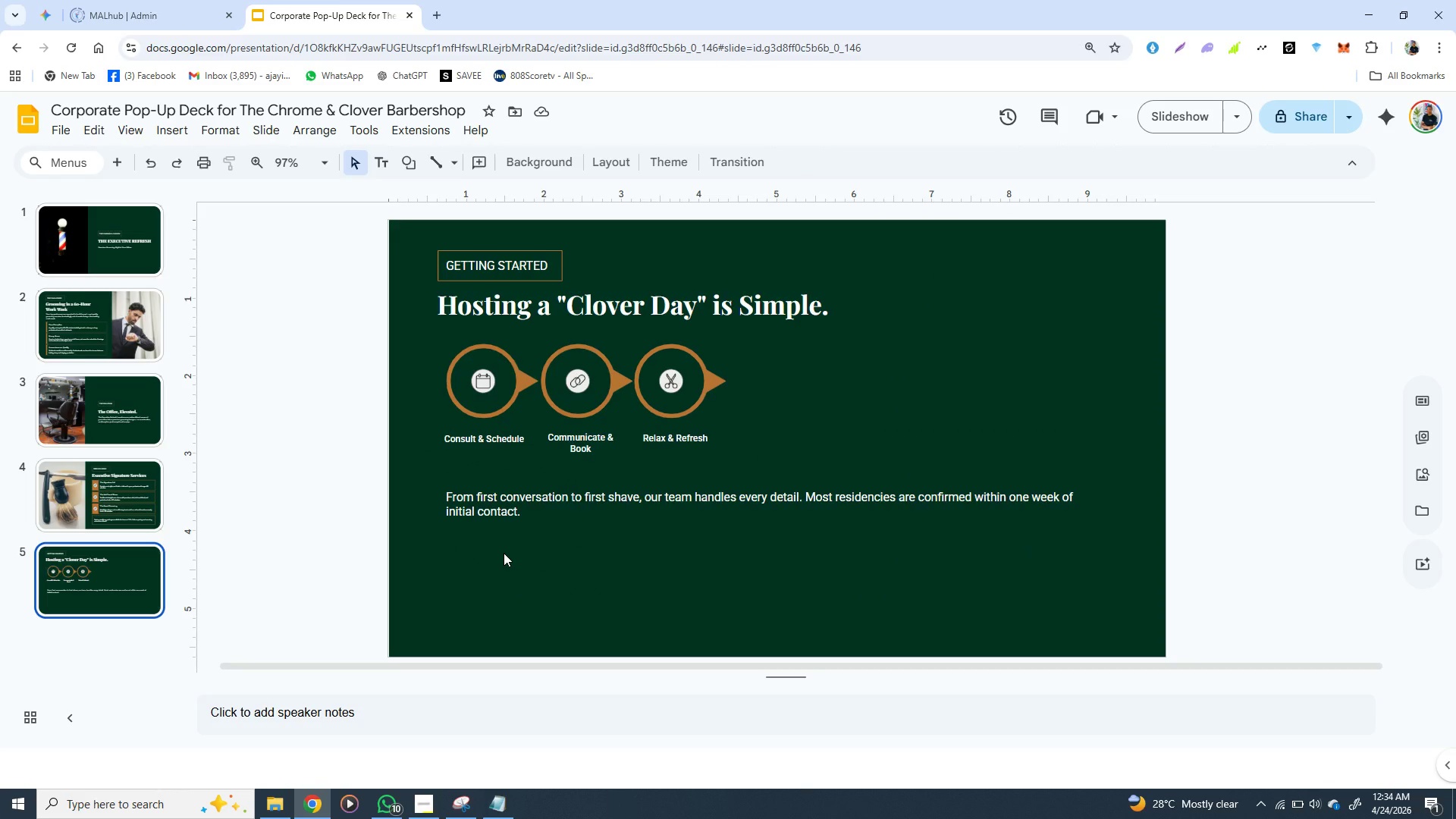 
key(Control+V)
 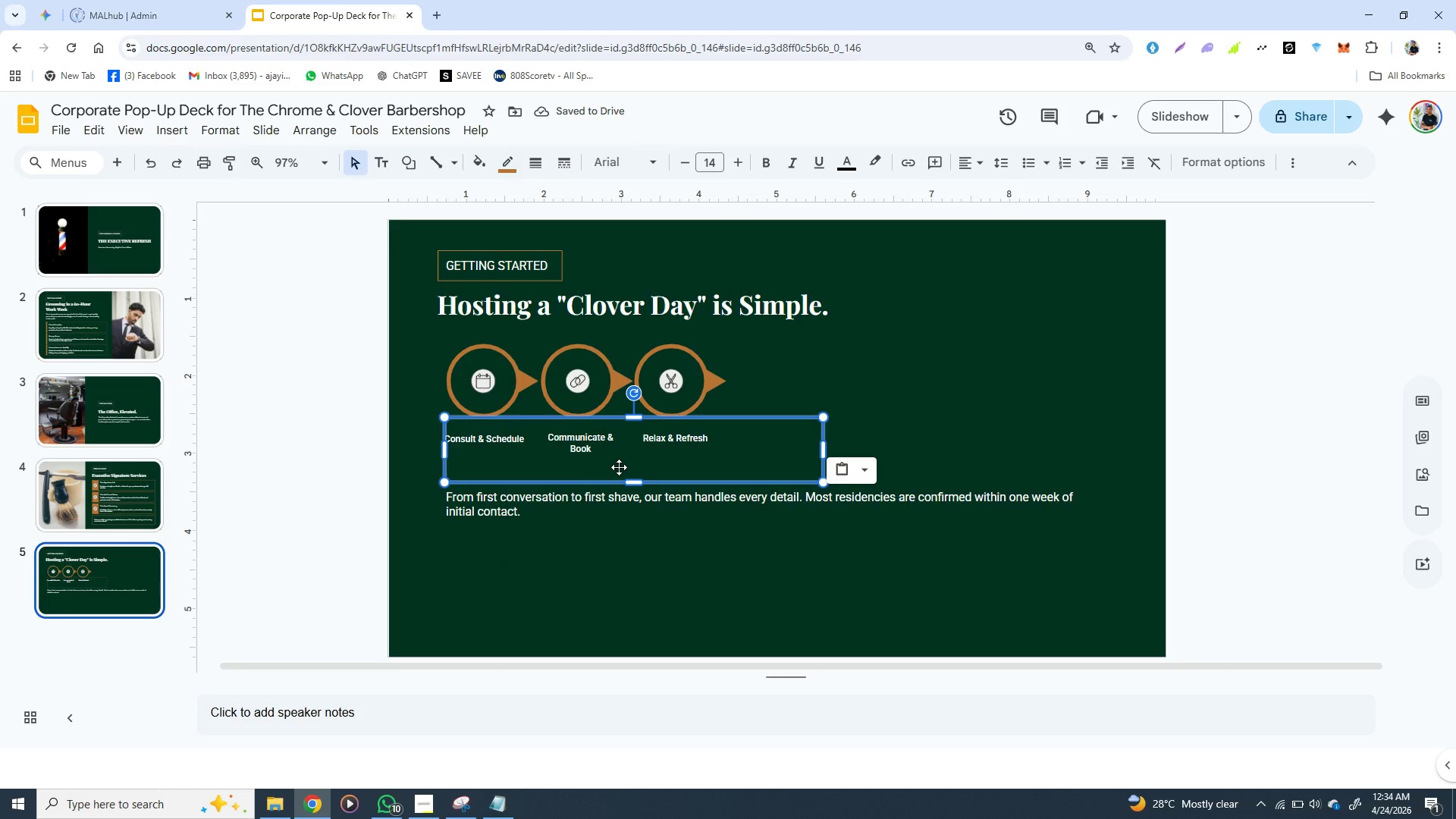 
left_click_drag(start_coordinate=[619, 467], to_coordinate=[622, 575])
 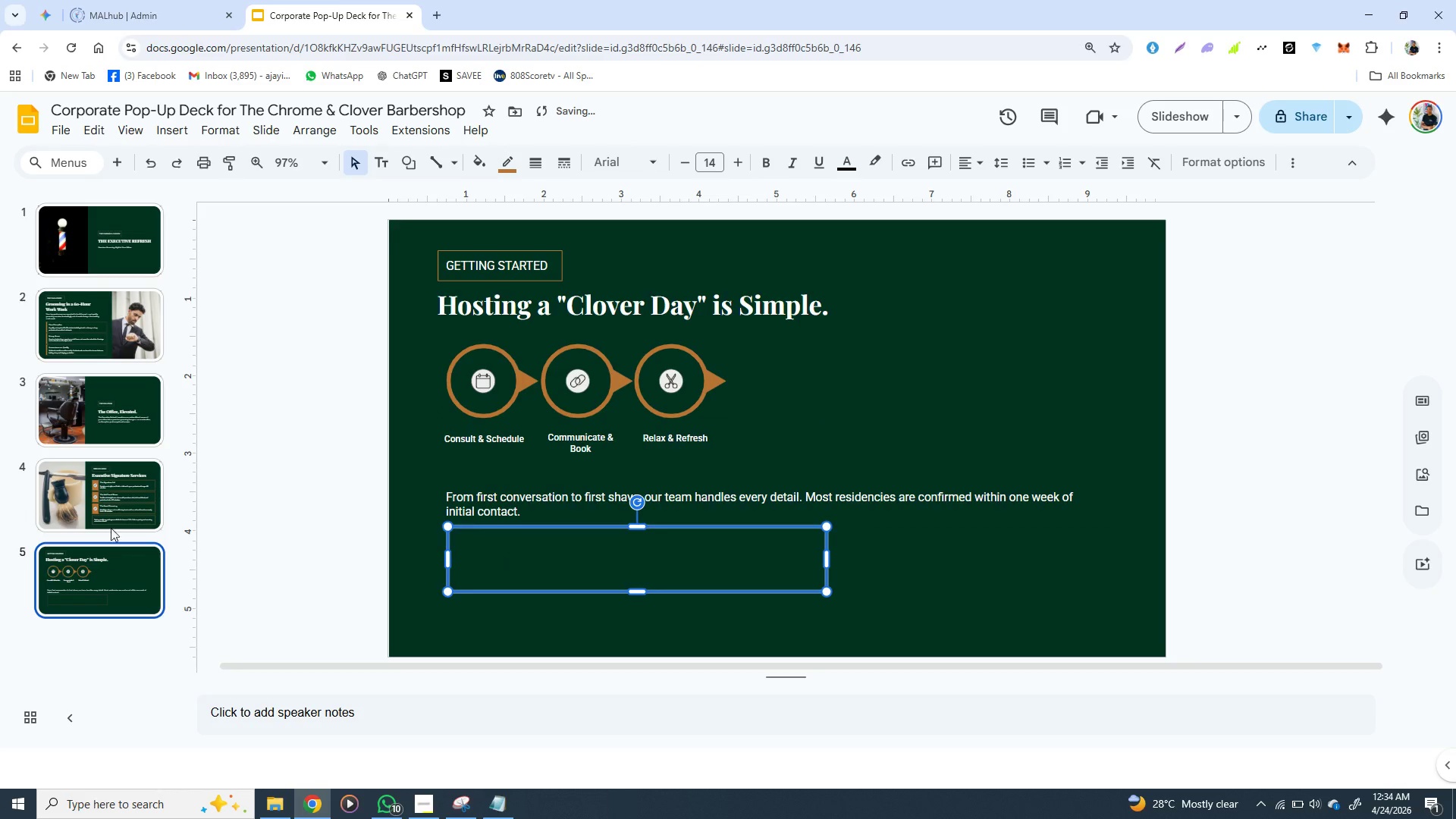 
left_click([108, 501])
 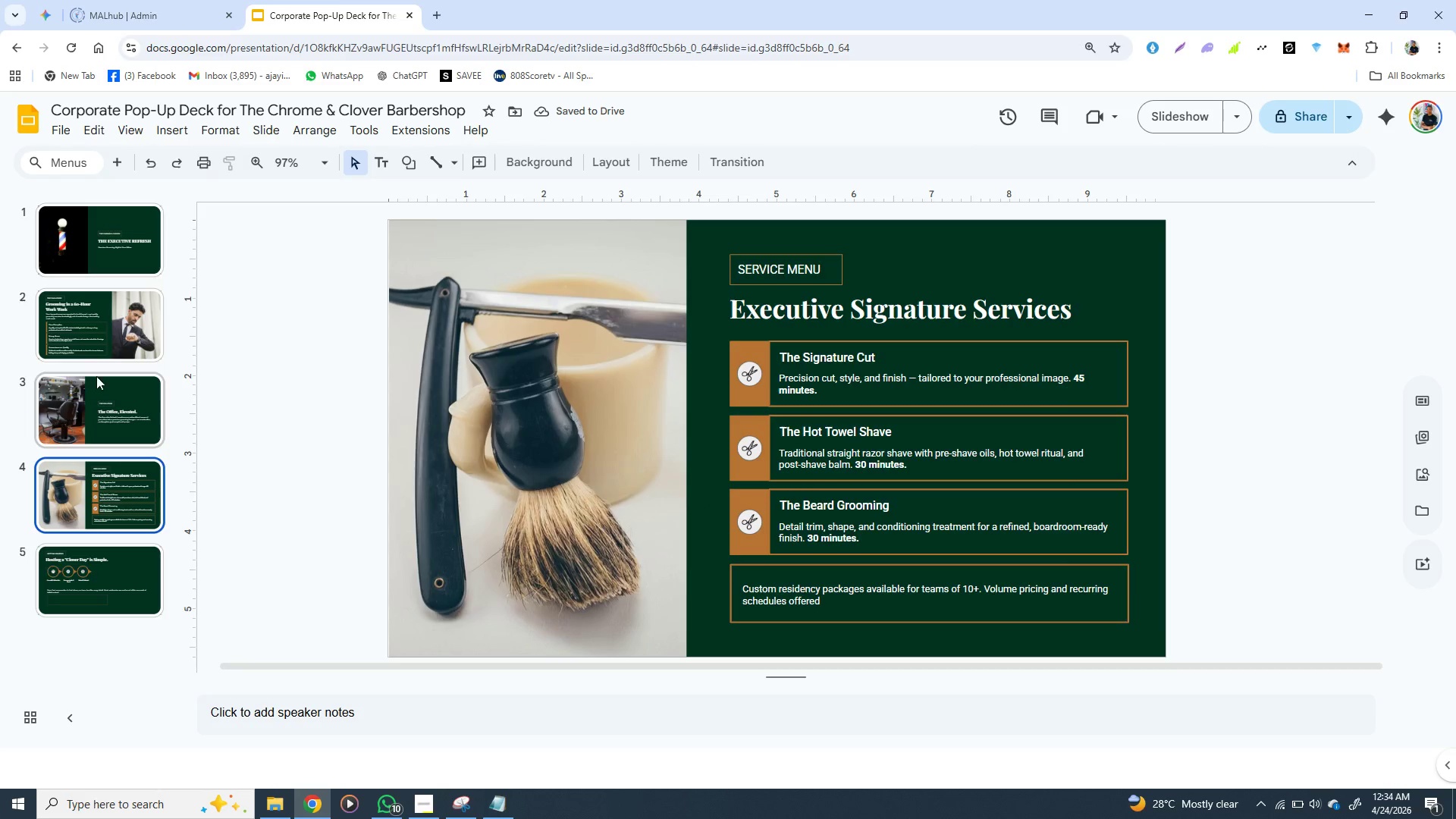 
left_click([96, 352])
 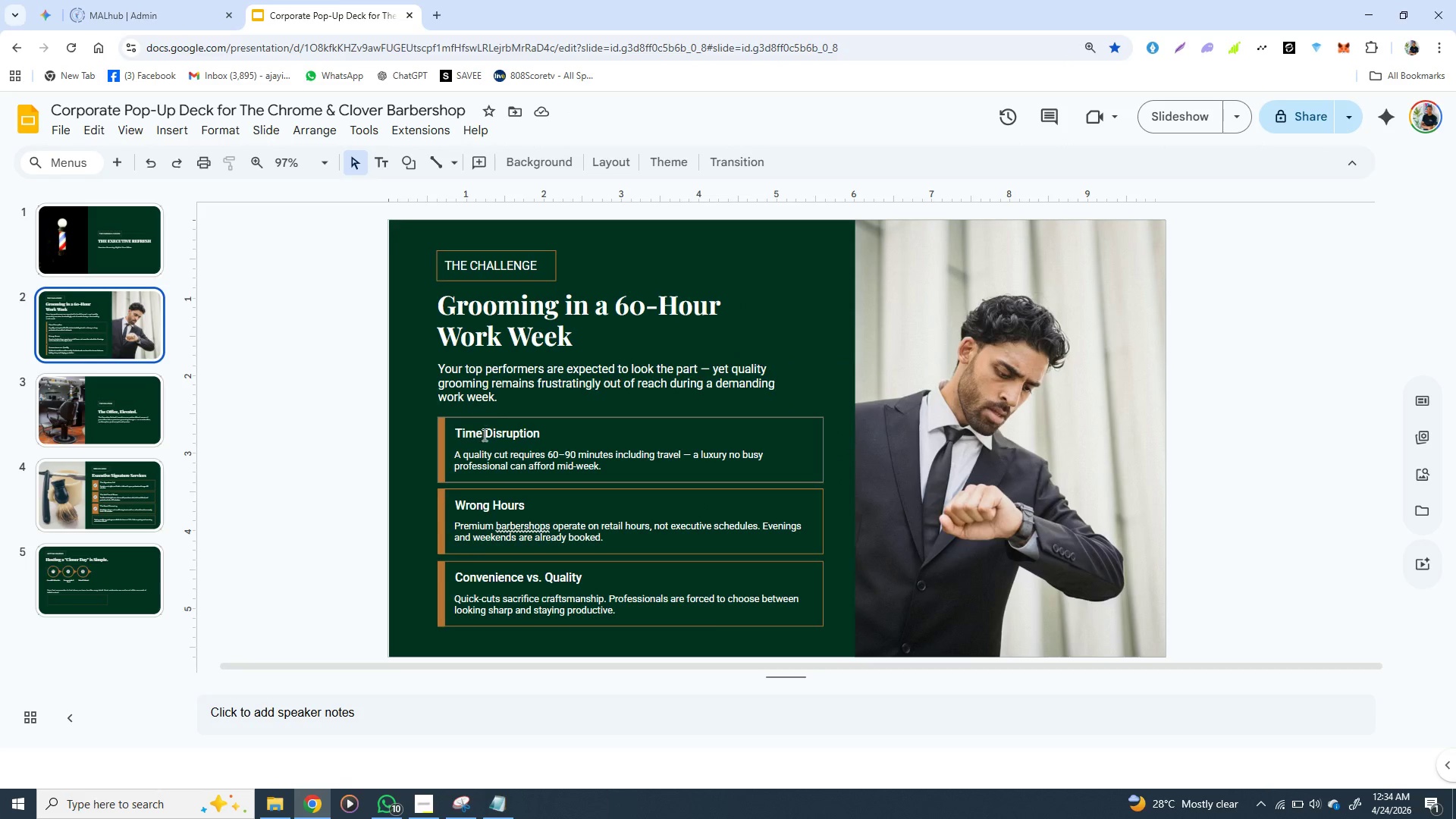 
left_click([483, 436])
 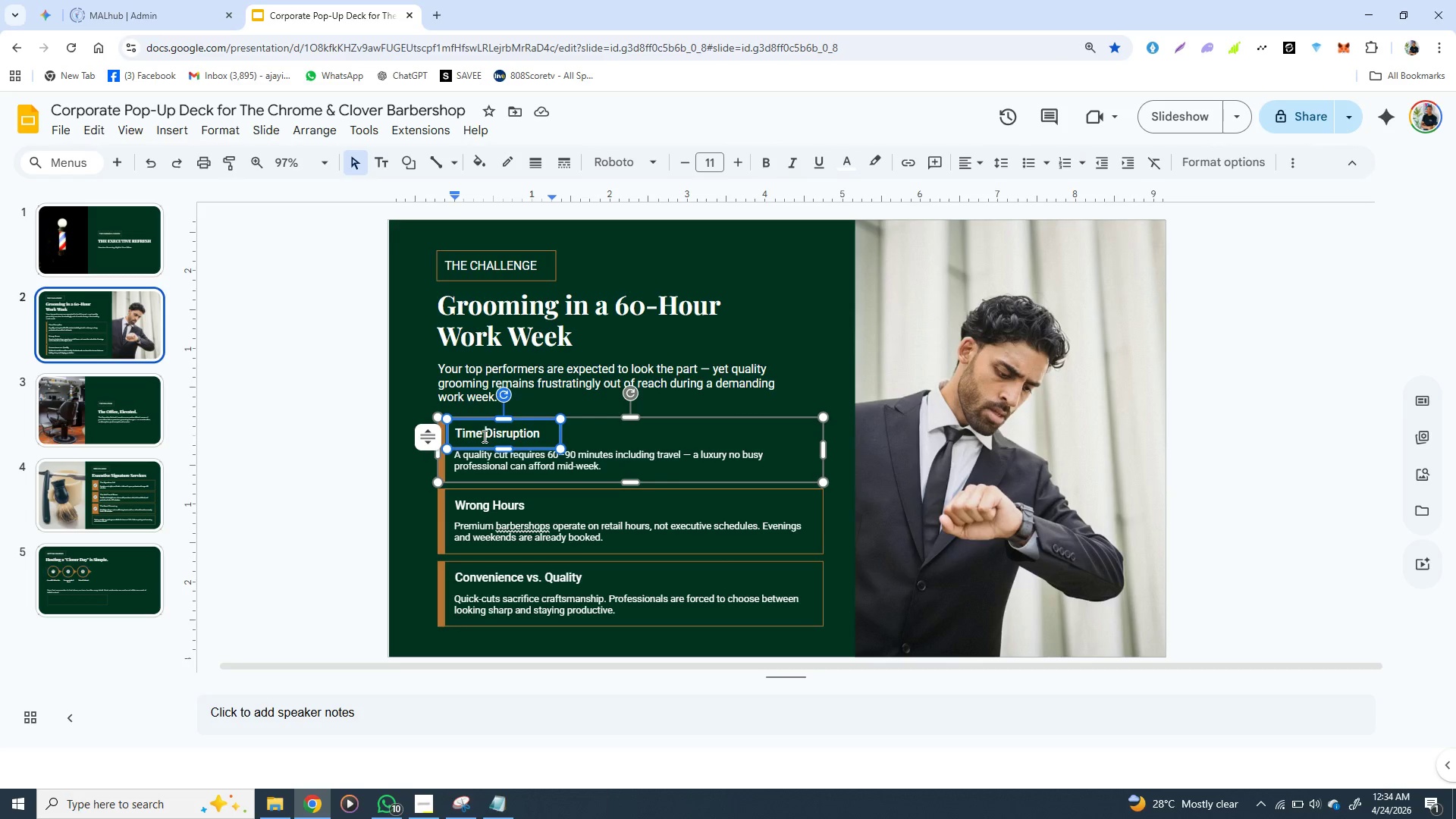 
hold_key(key=ShiftLeft, duration=1.47)
 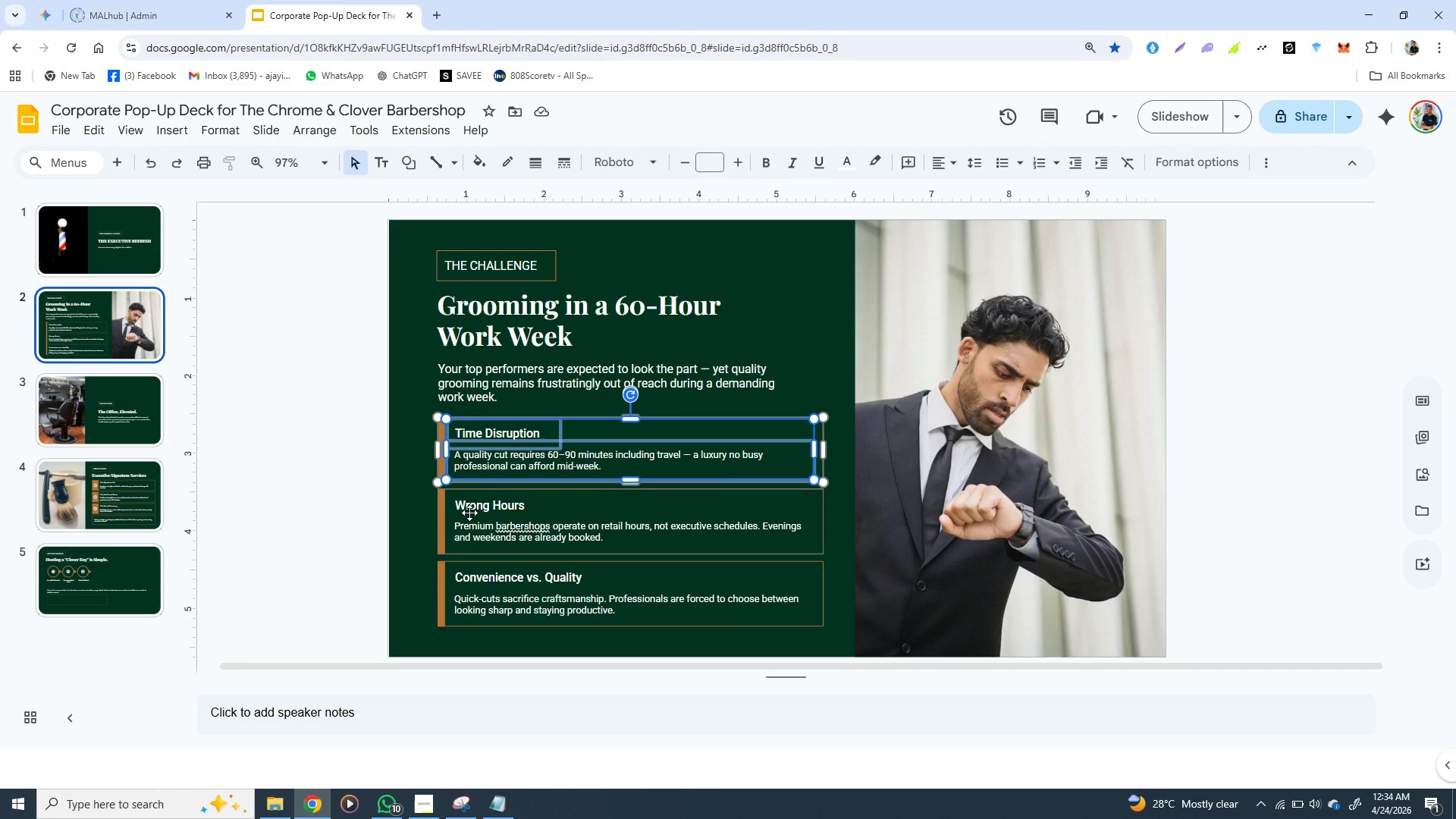 
key(Control+C)
 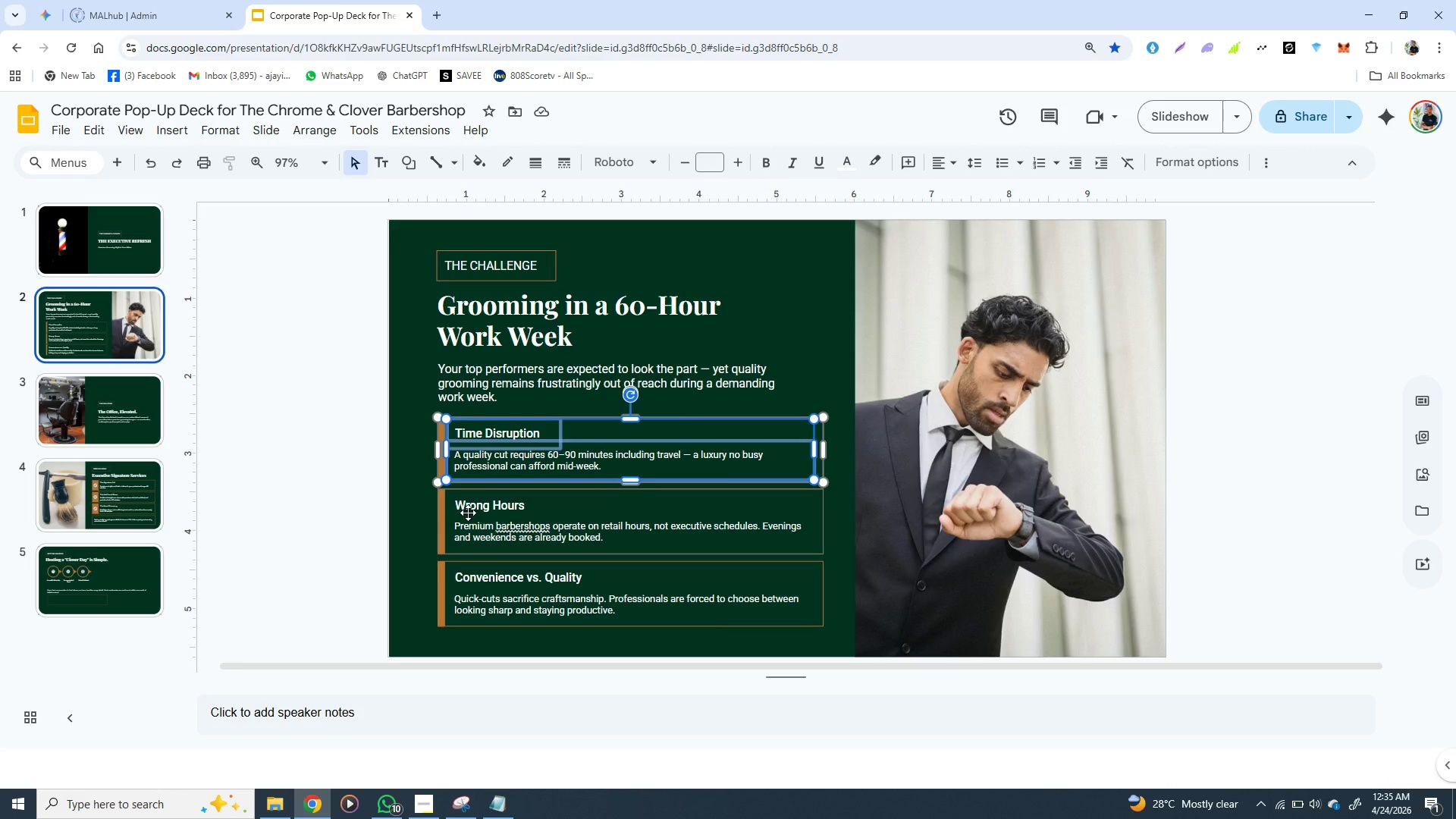 
key(Control+C)
 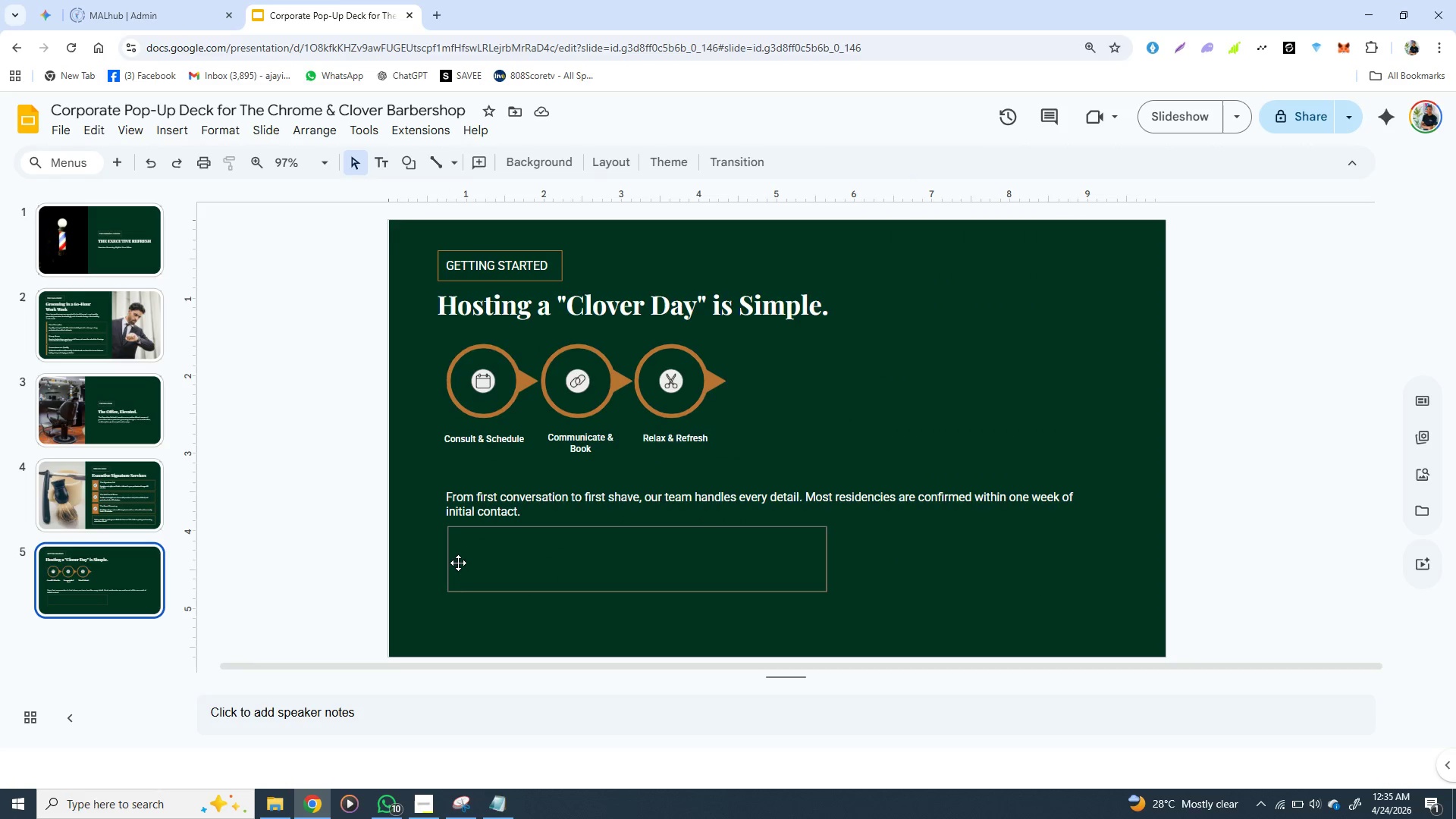 
key(Control+V)
 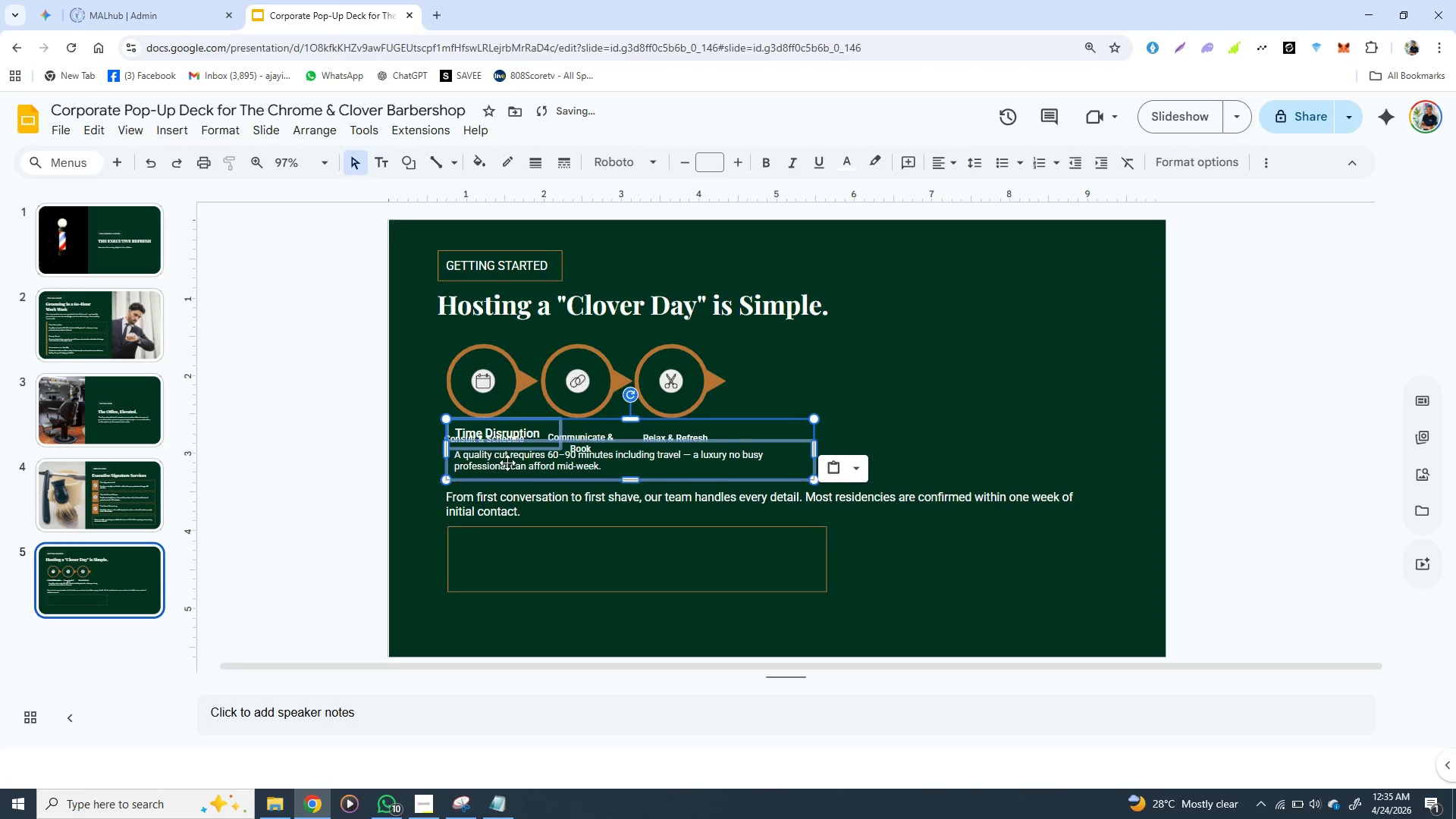 
left_click_drag(start_coordinate=[508, 463], to_coordinate=[514, 573])
 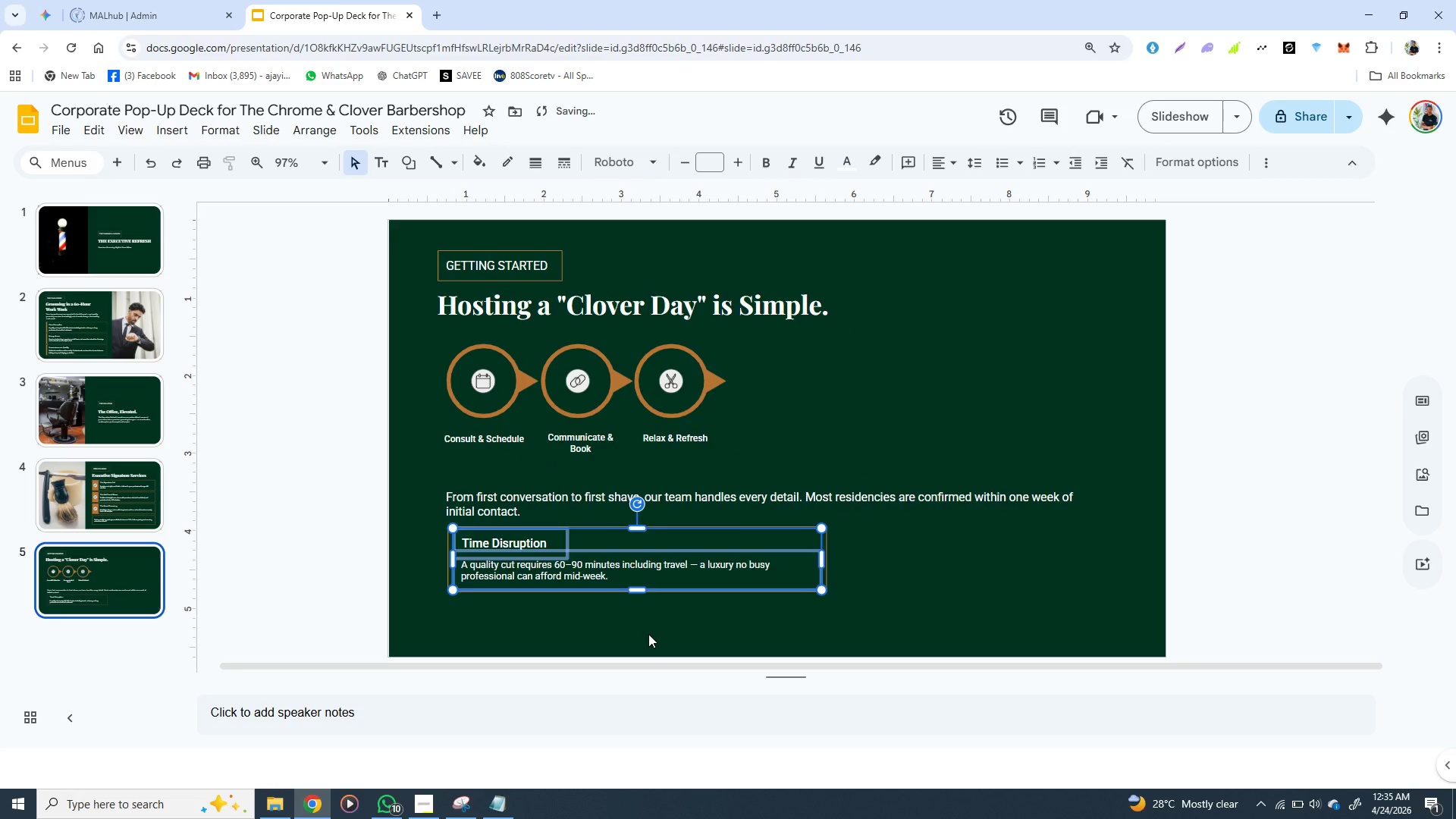 
left_click([648, 634])
 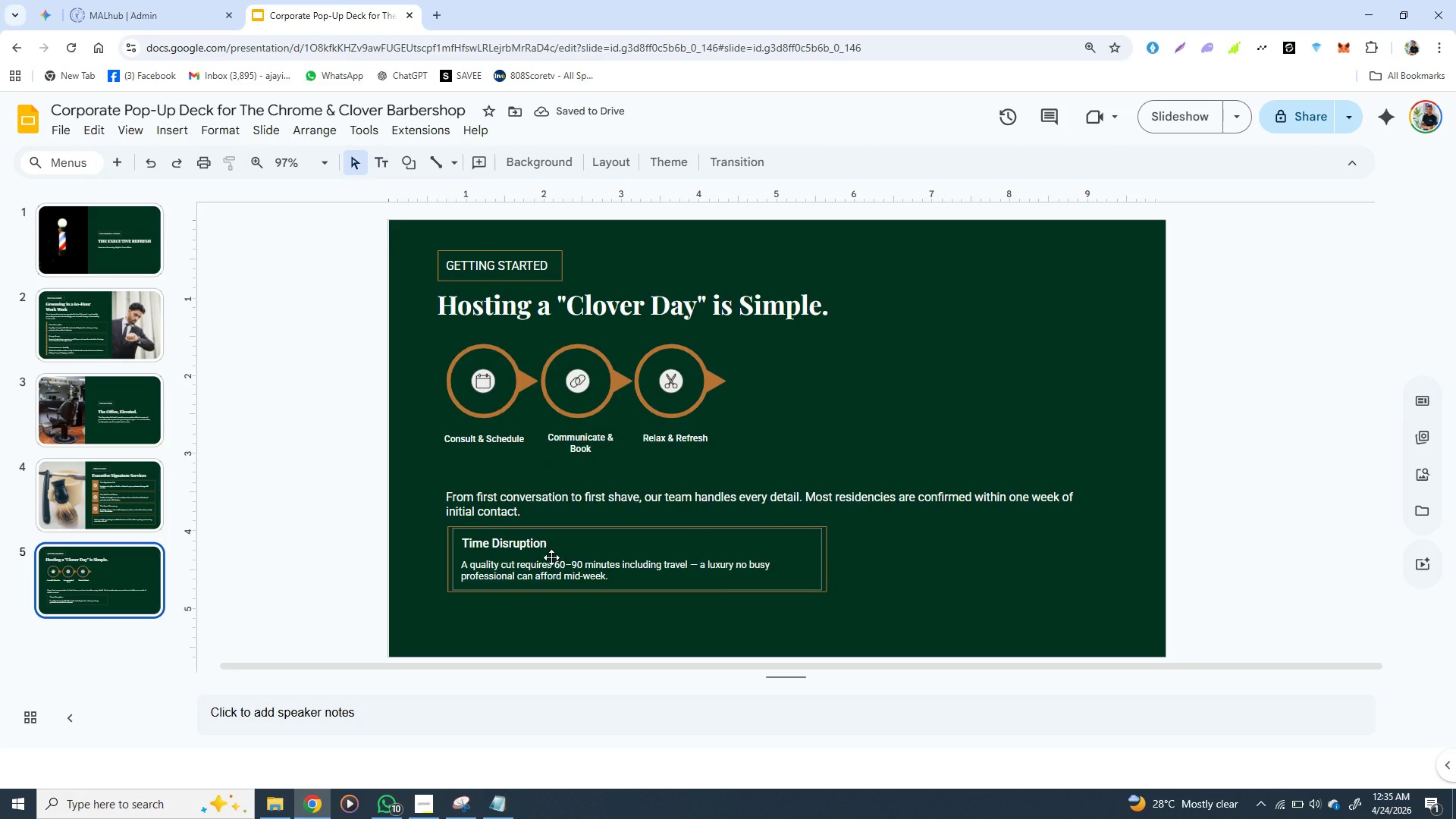 
left_click([542, 563])
 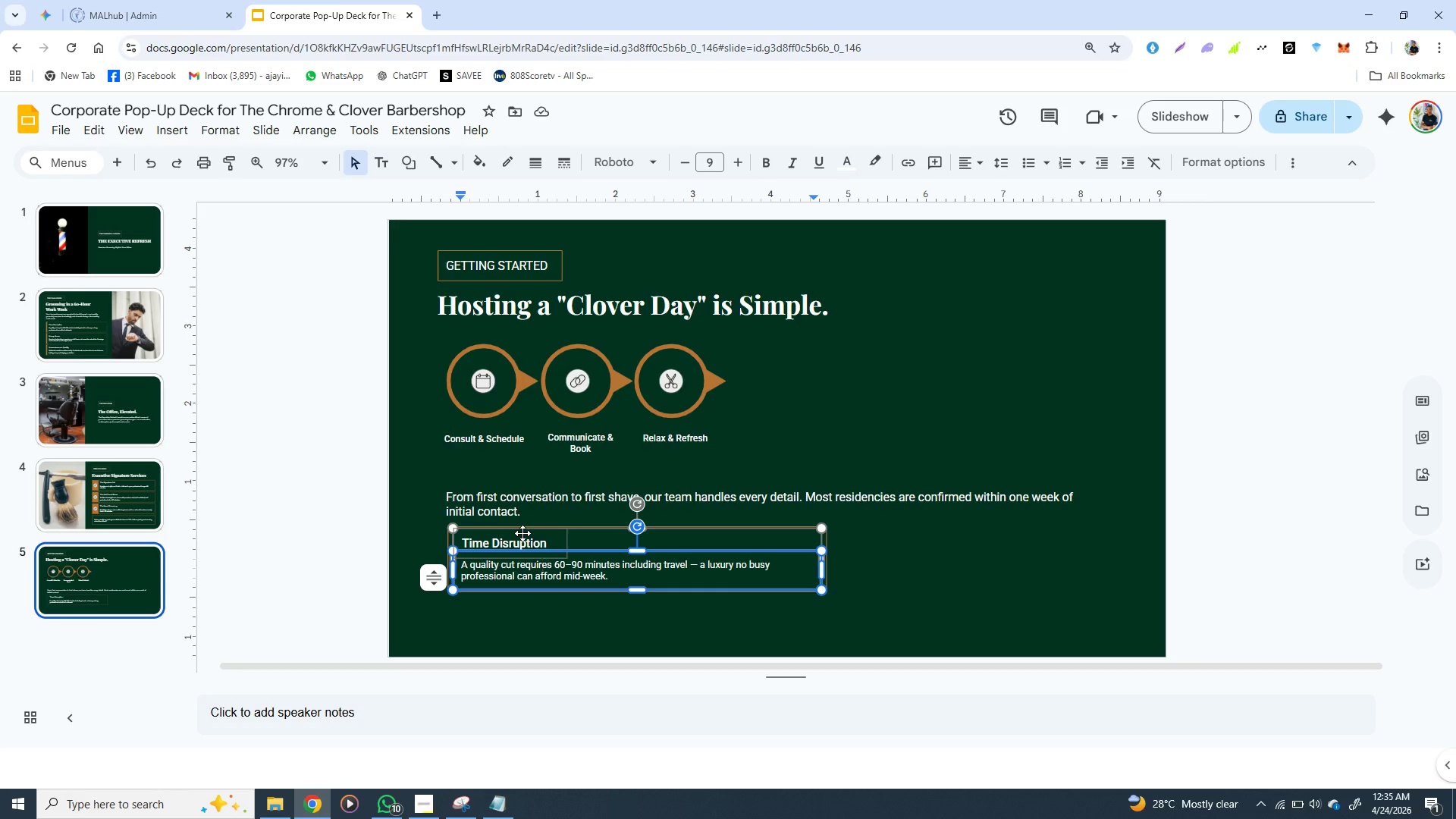 
left_click([523, 532])
 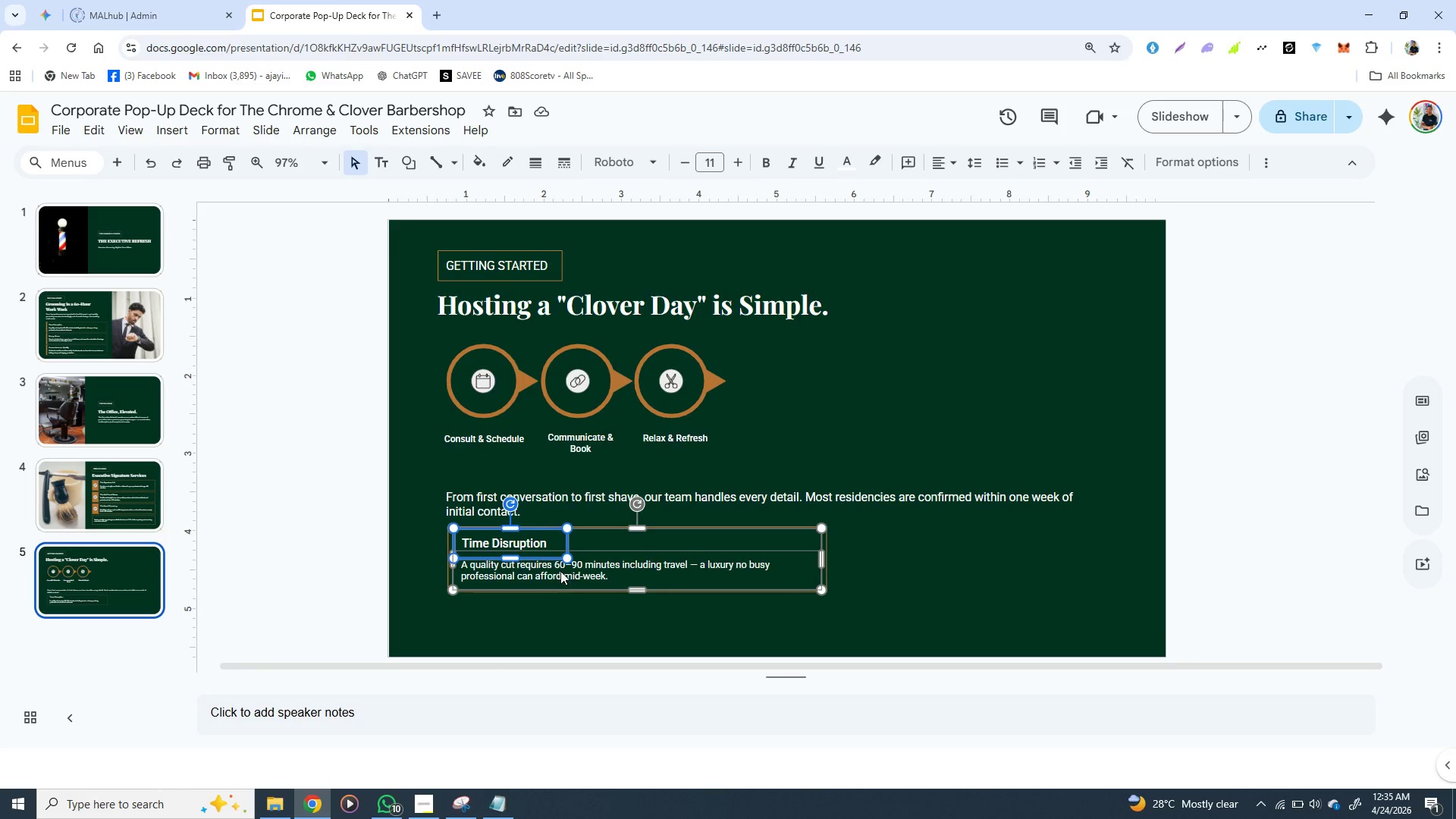 
hold_key(key=ShiftLeft, duration=1.2)
left_click([558, 574])
 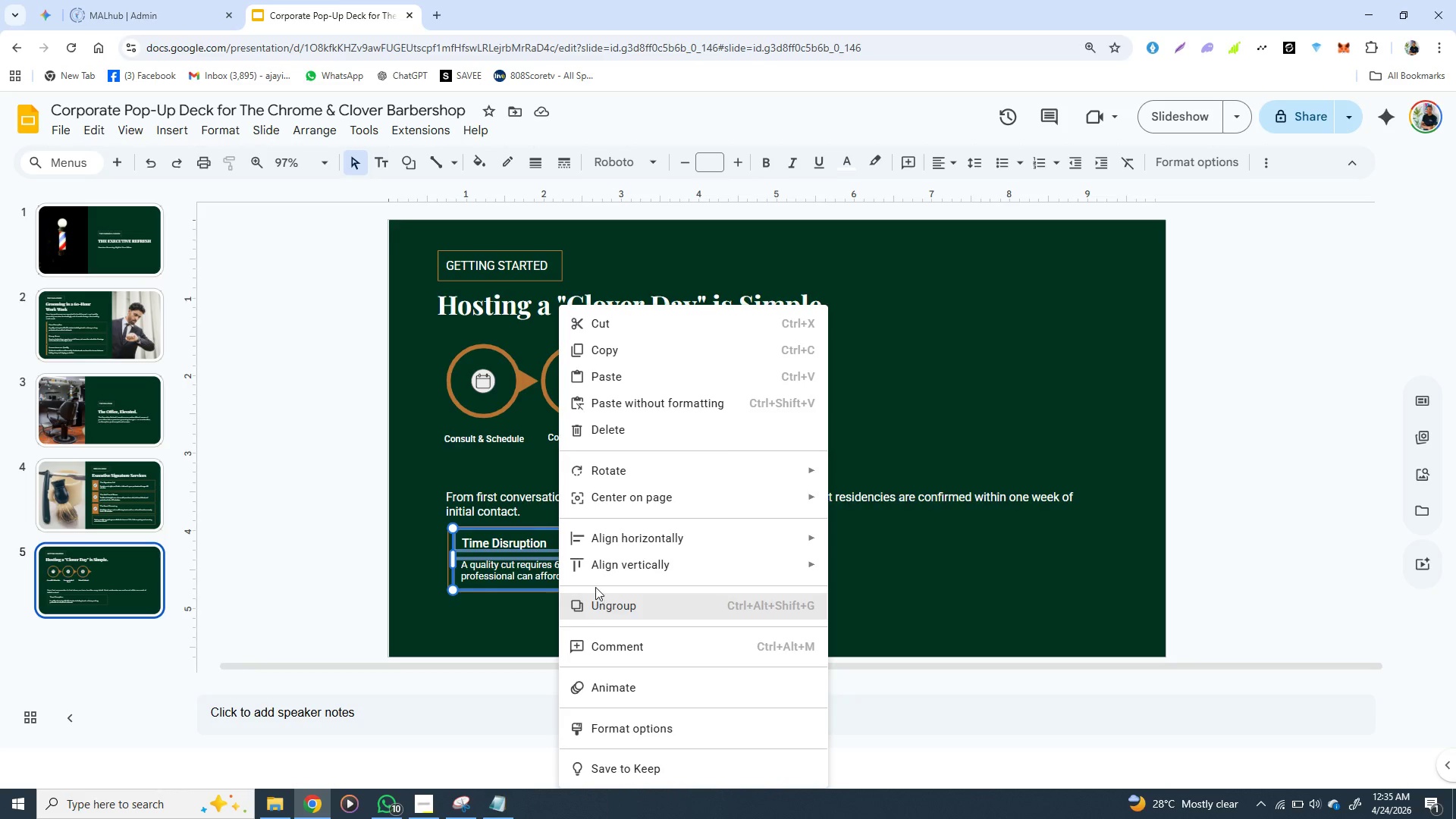 
left_click([477, 601])
 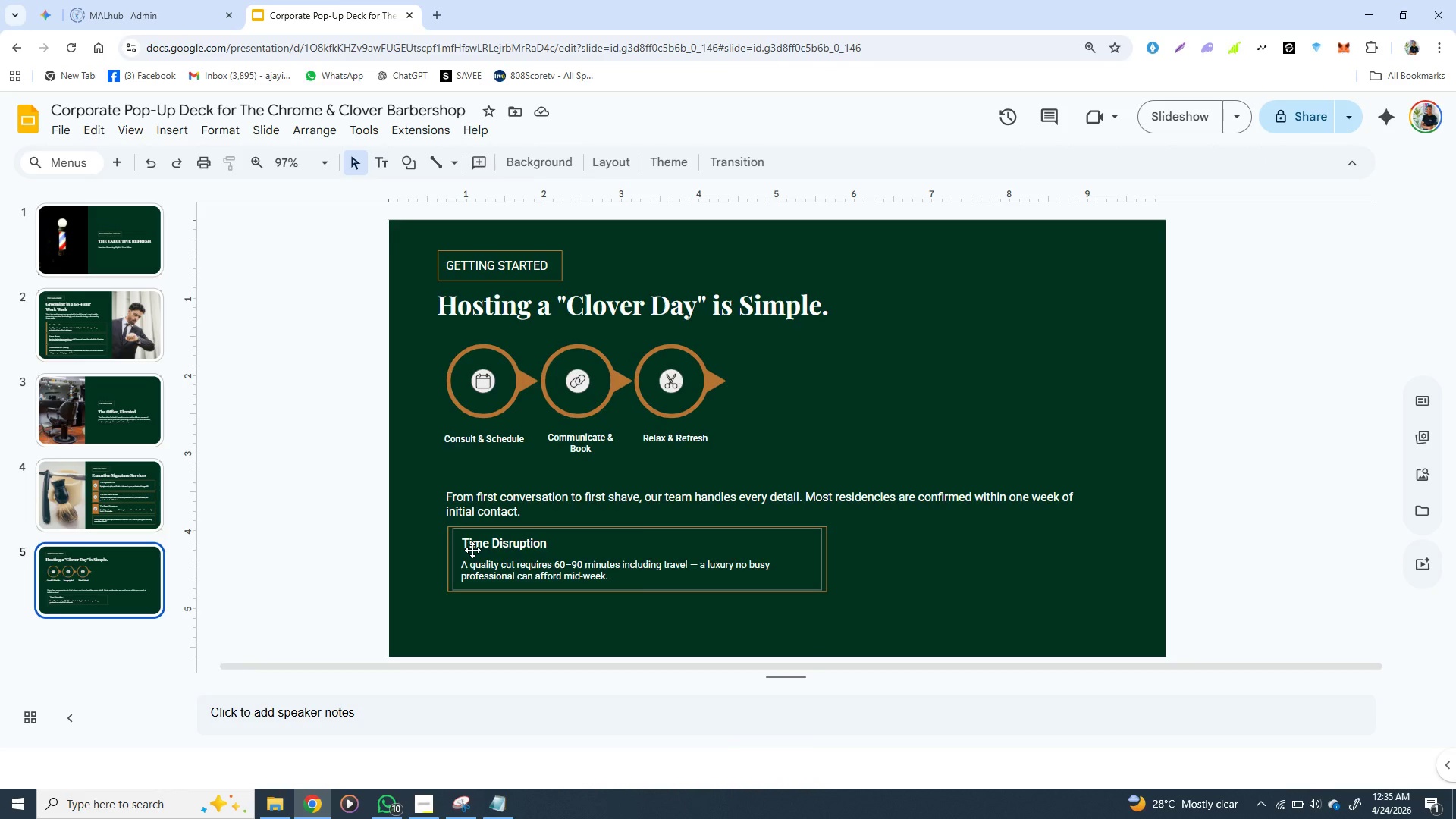 
left_click([472, 550])
 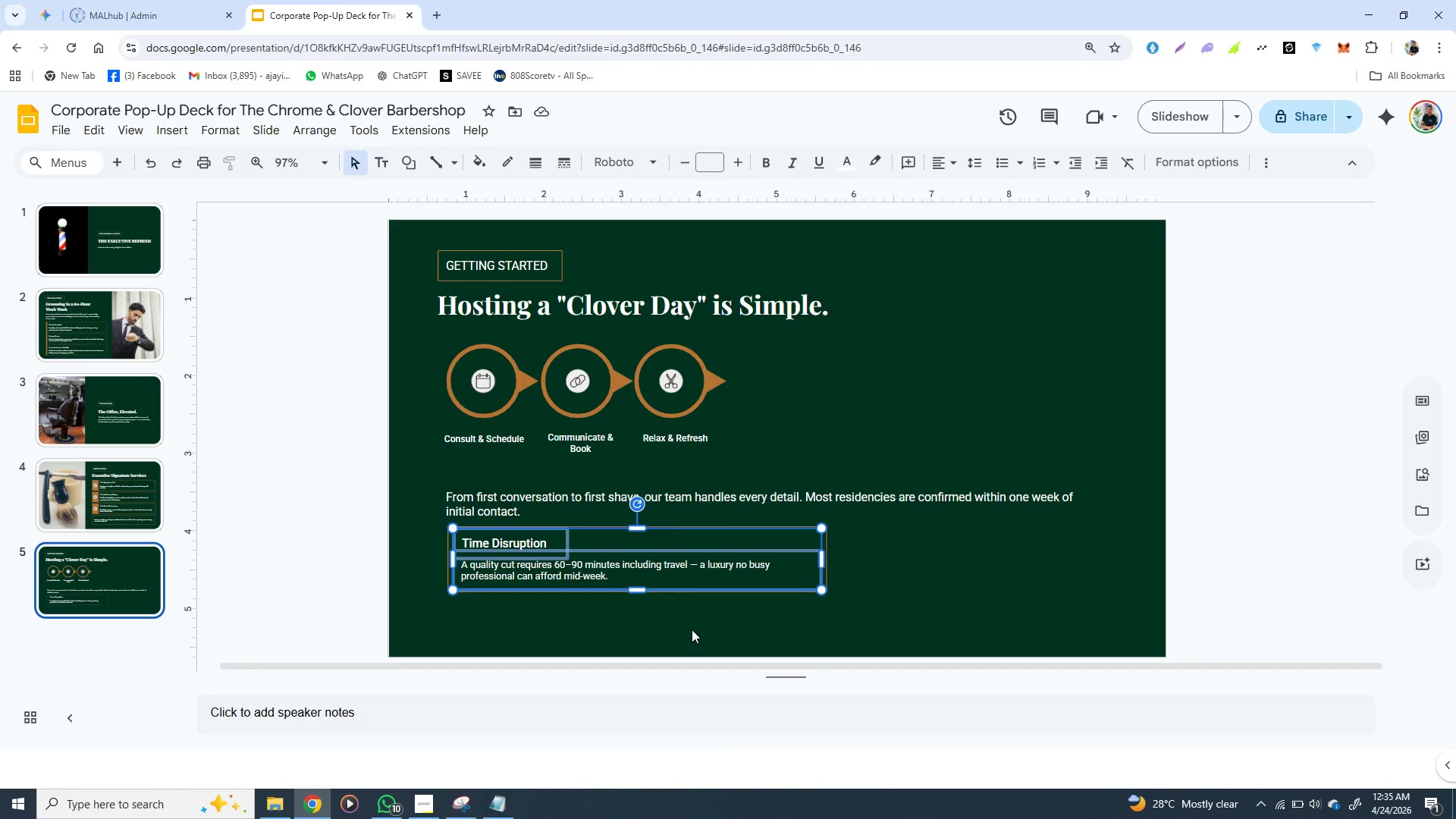 
left_click([692, 633])
 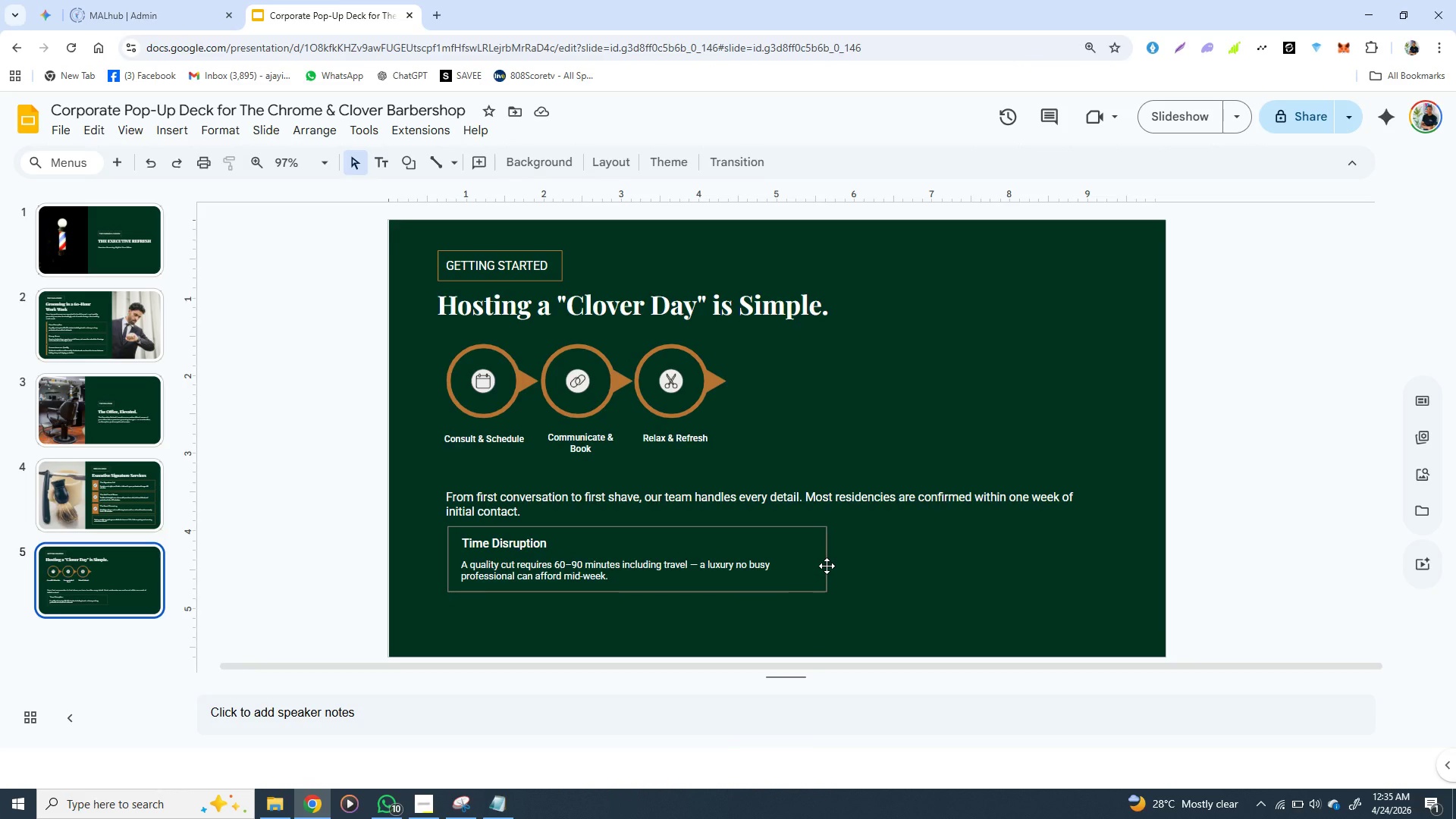 
left_click([827, 566])
 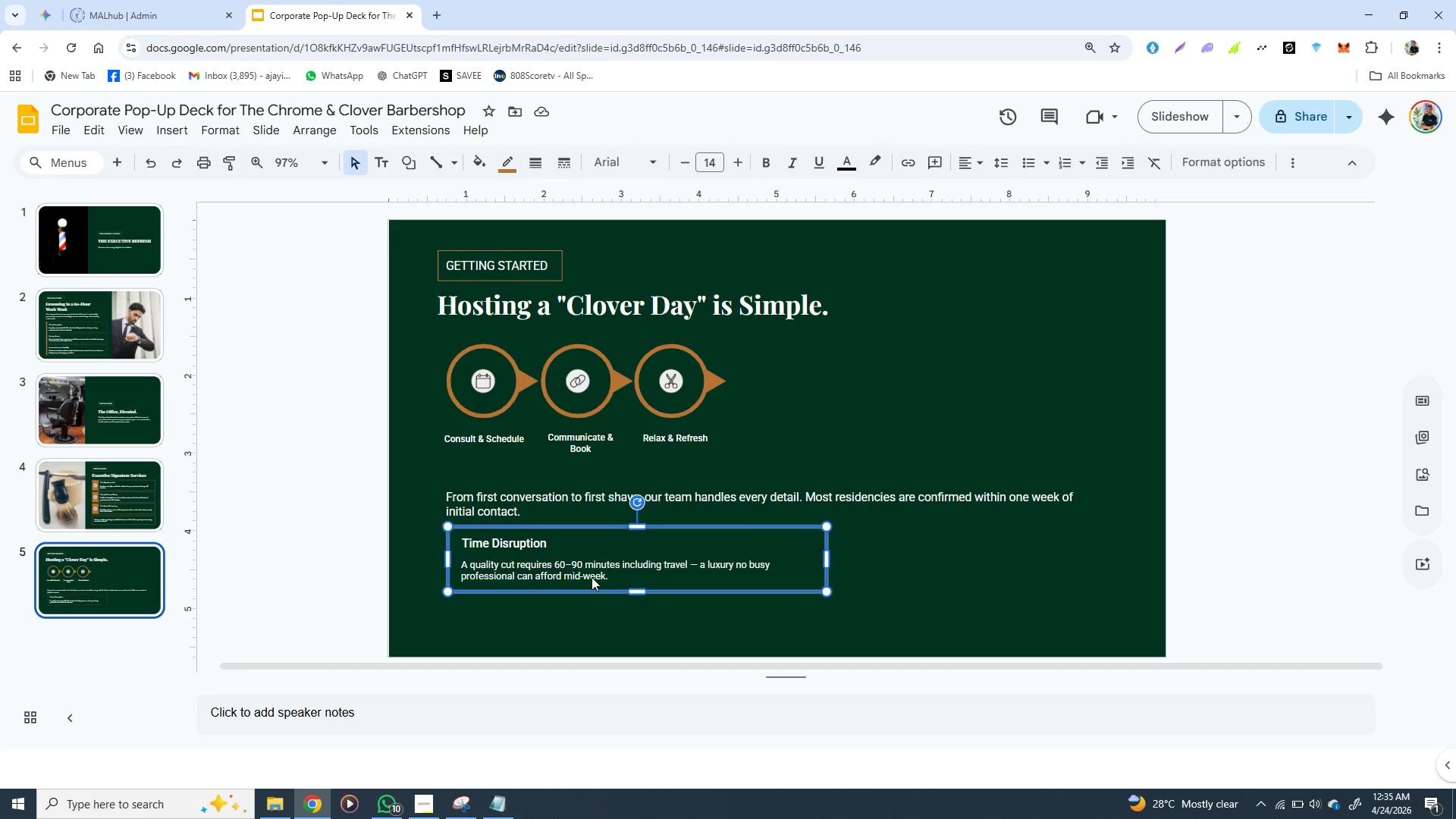 
hold_key(key=ShiftLeft, duration=1.53)
 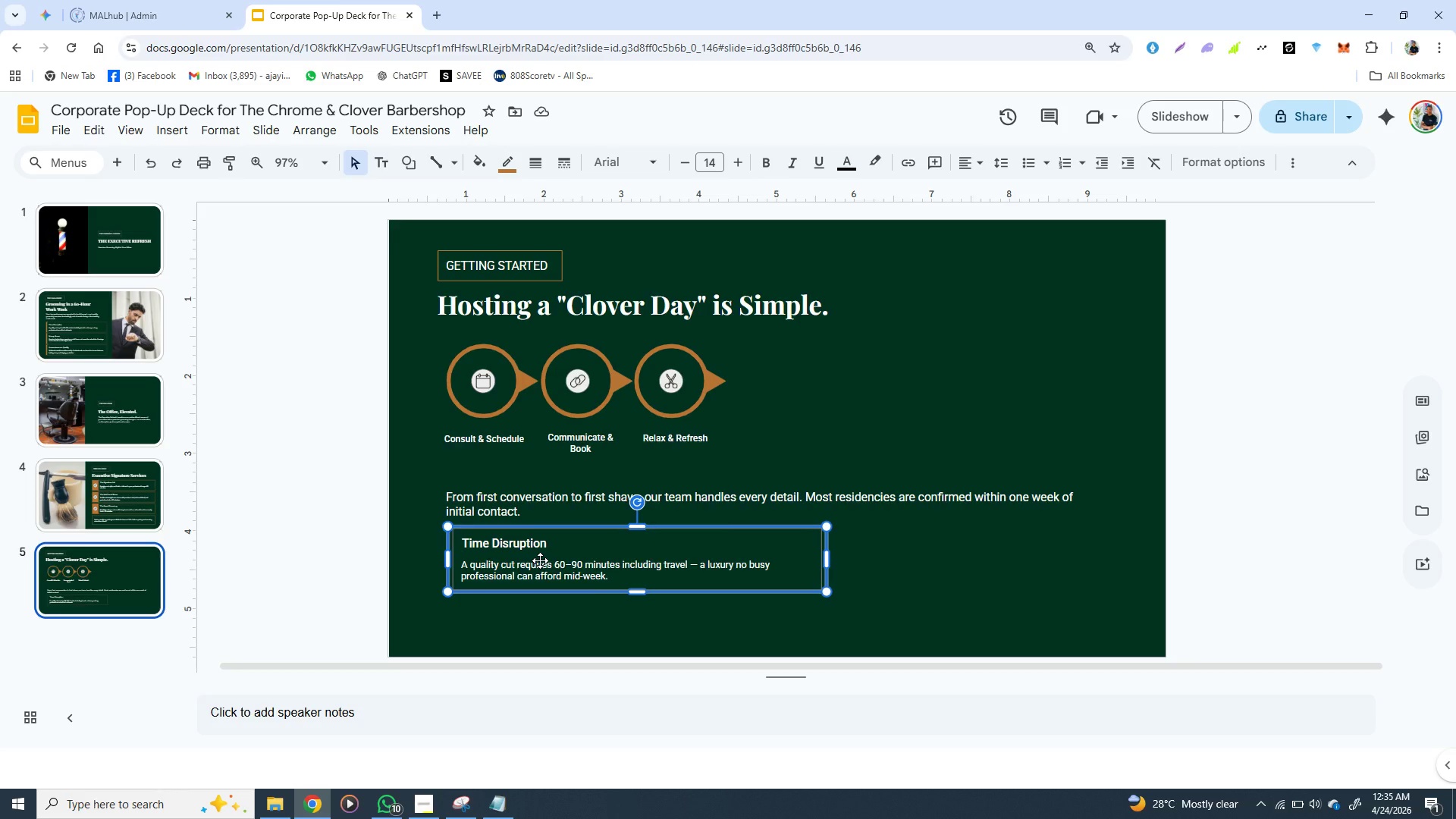 
hold_key(key=ShiftLeft, duration=1.5)
left_click([540, 560])
 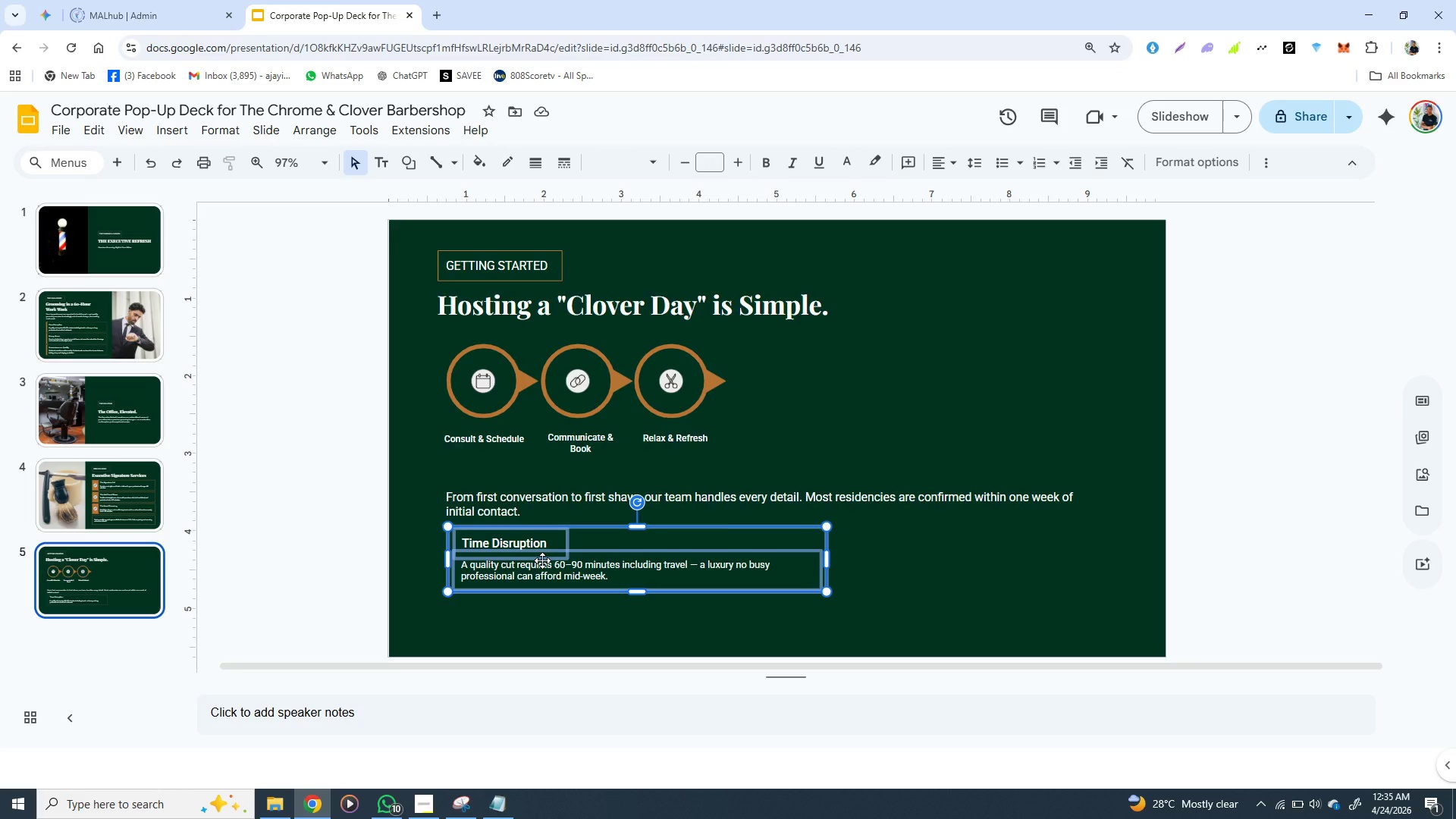 
key(Shift+ShiftLeft)
 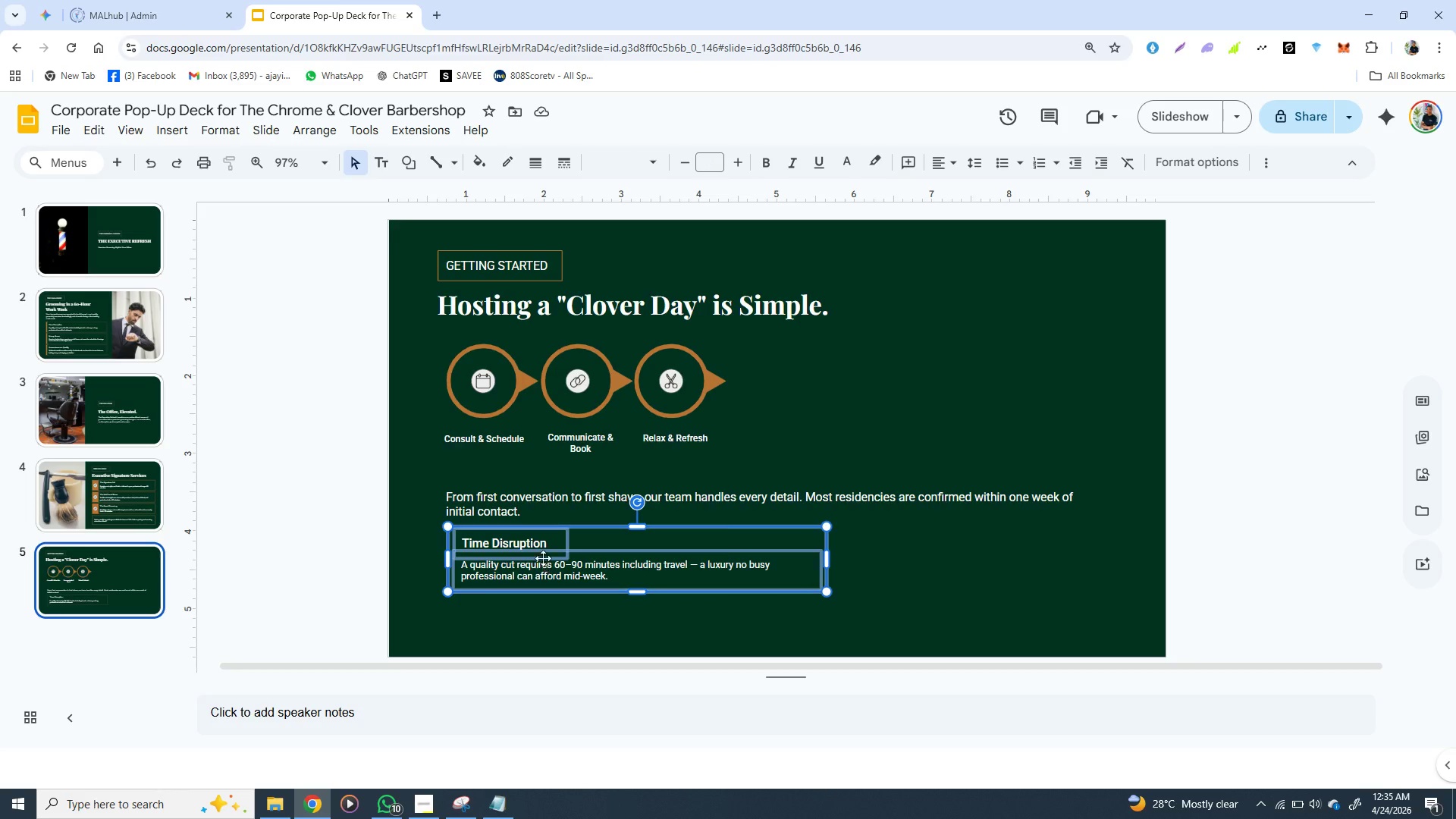 
key(Shift+ShiftLeft)
 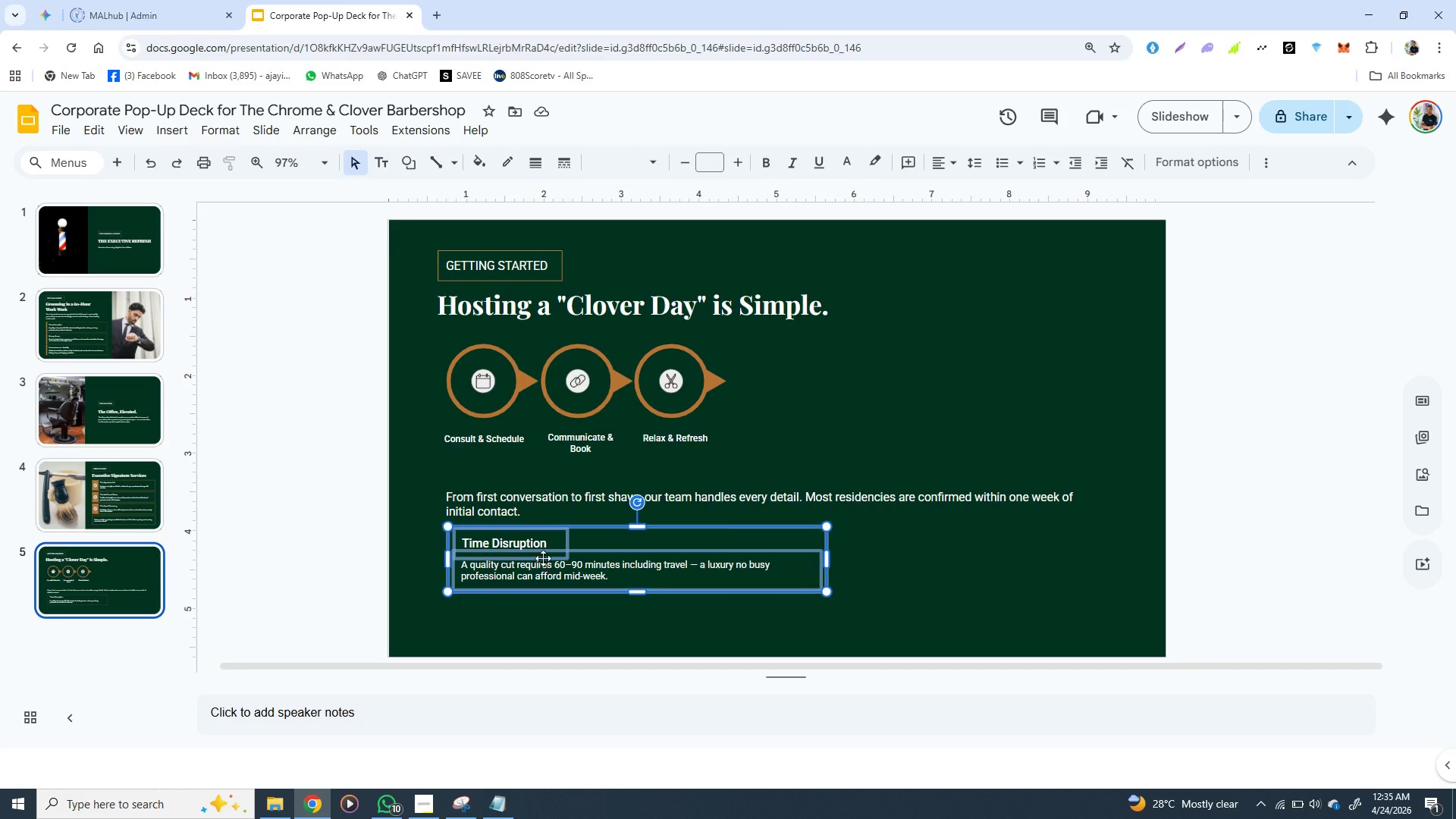 
key(Shift+ShiftLeft)
 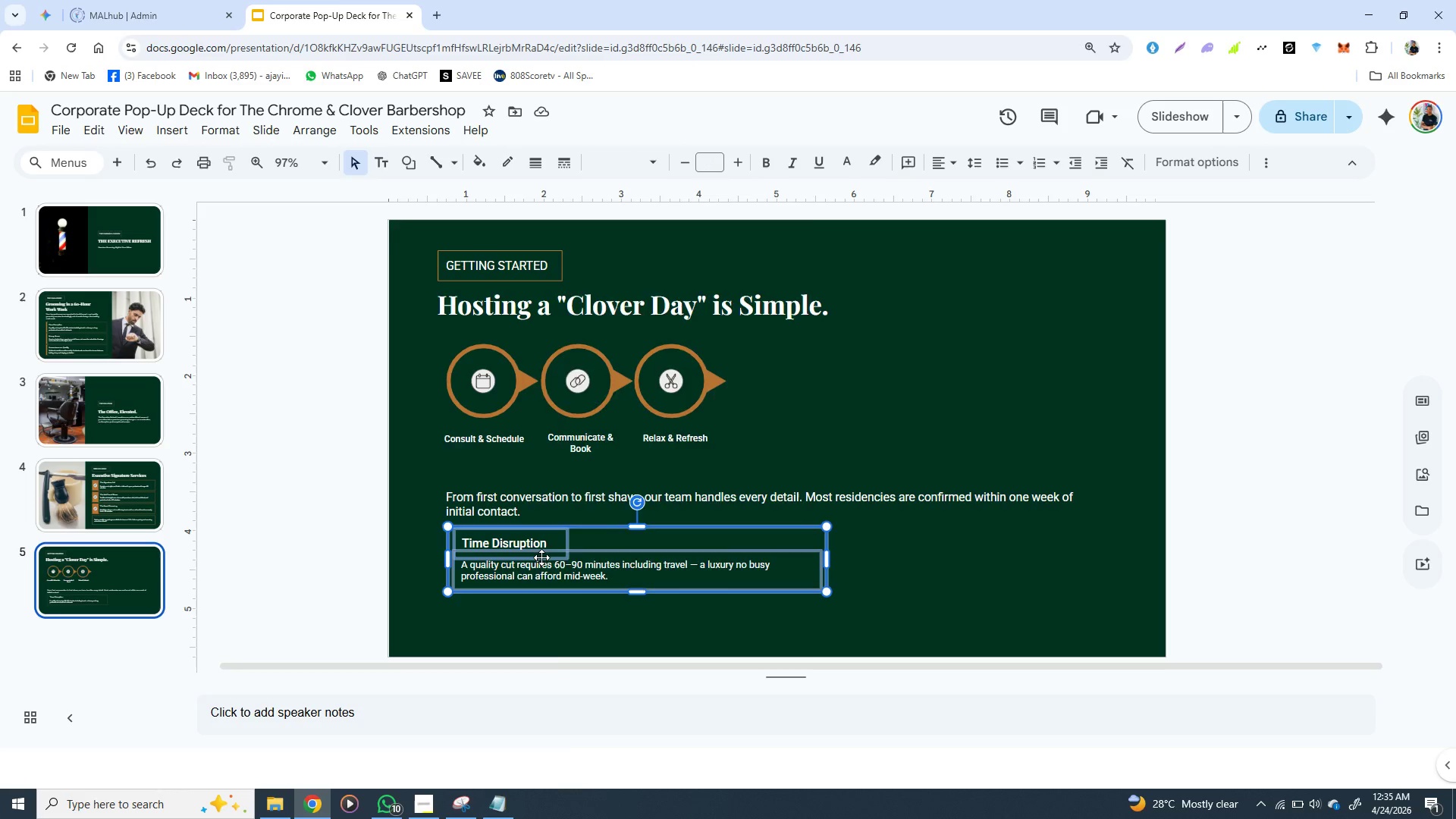 
key(Shift+ShiftLeft)
 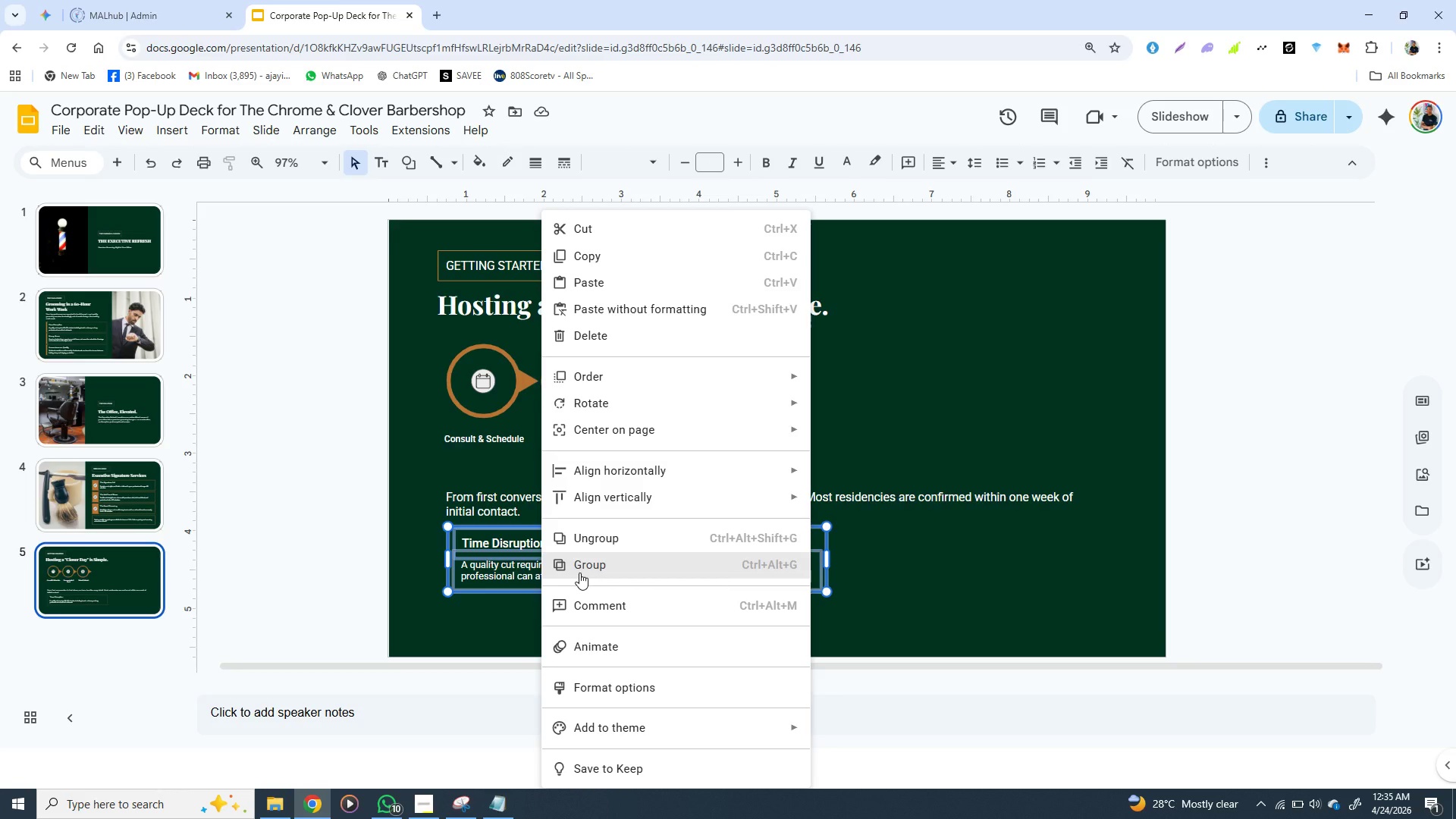 
left_click([580, 571])
 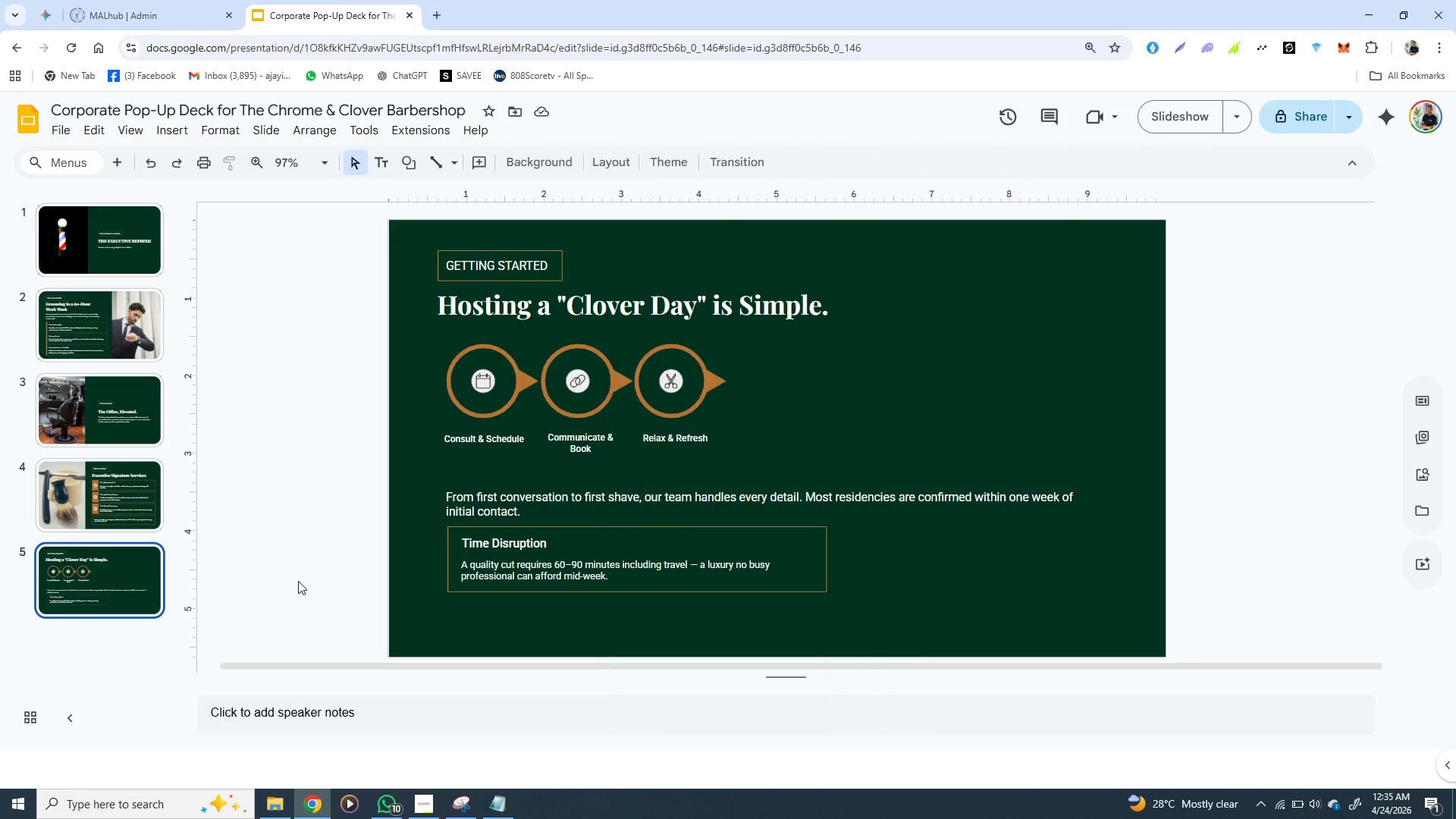 
wait(7.19)
 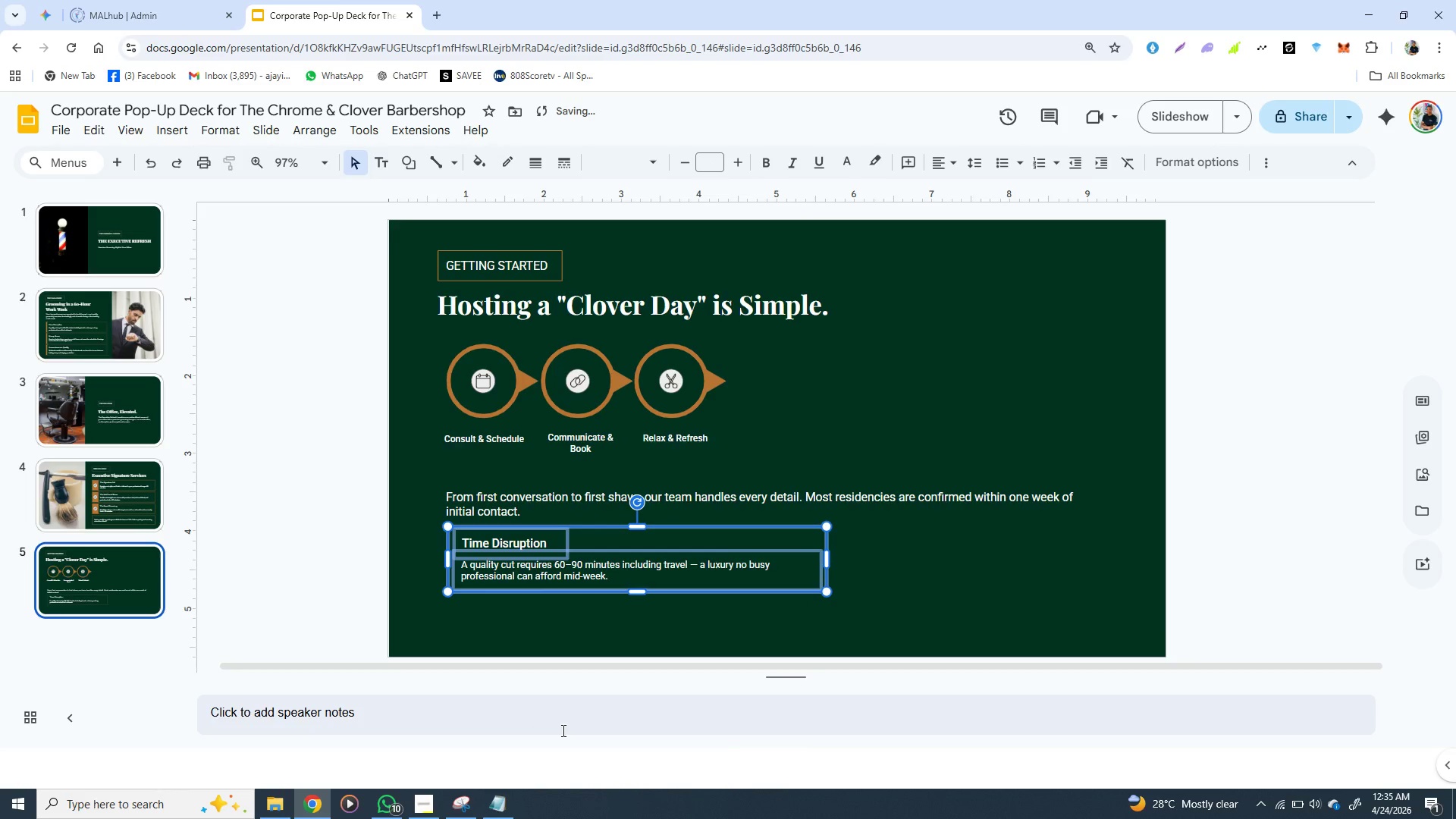 
left_click([417, 806])